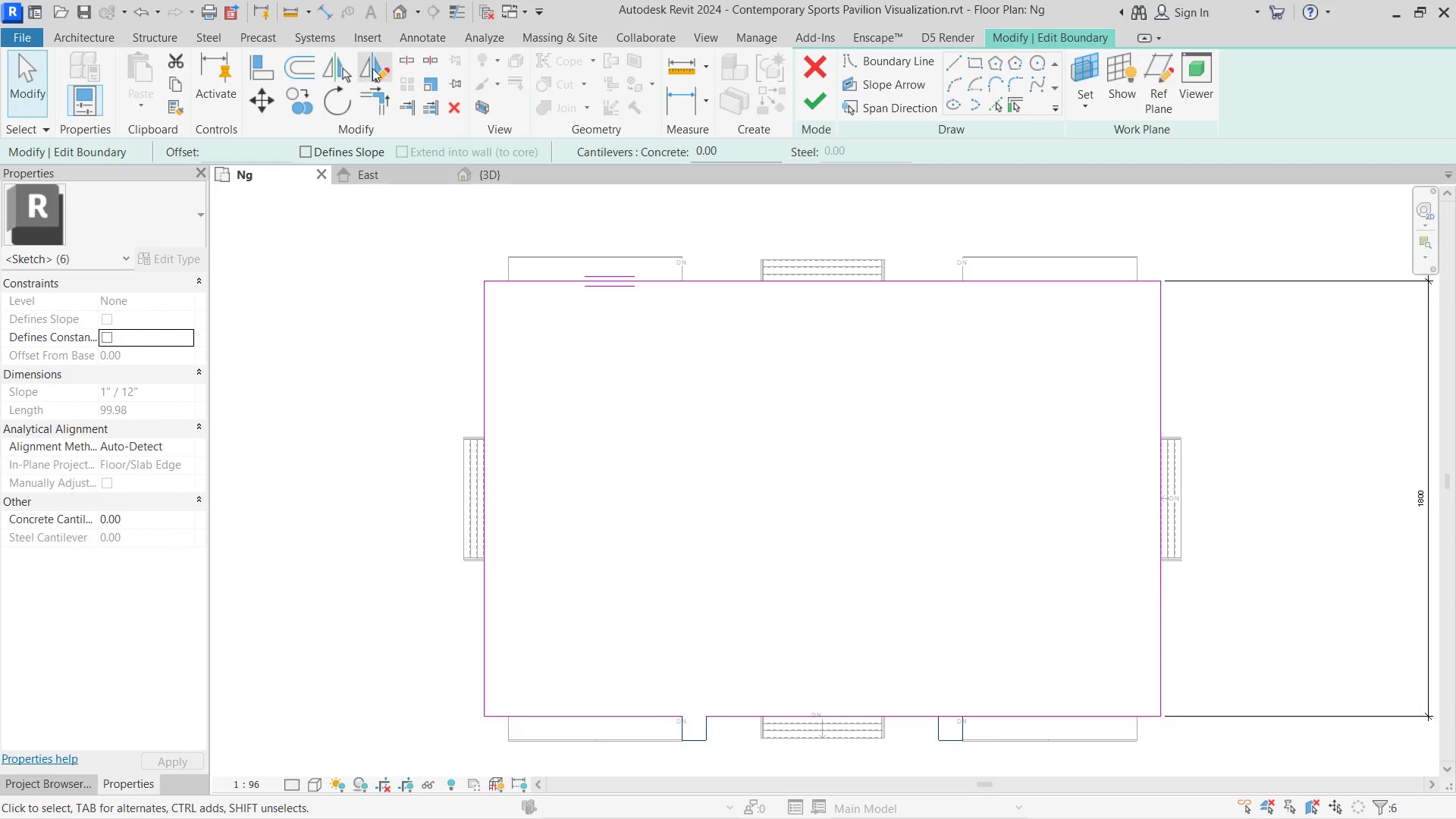 
left_click([372, 68])
 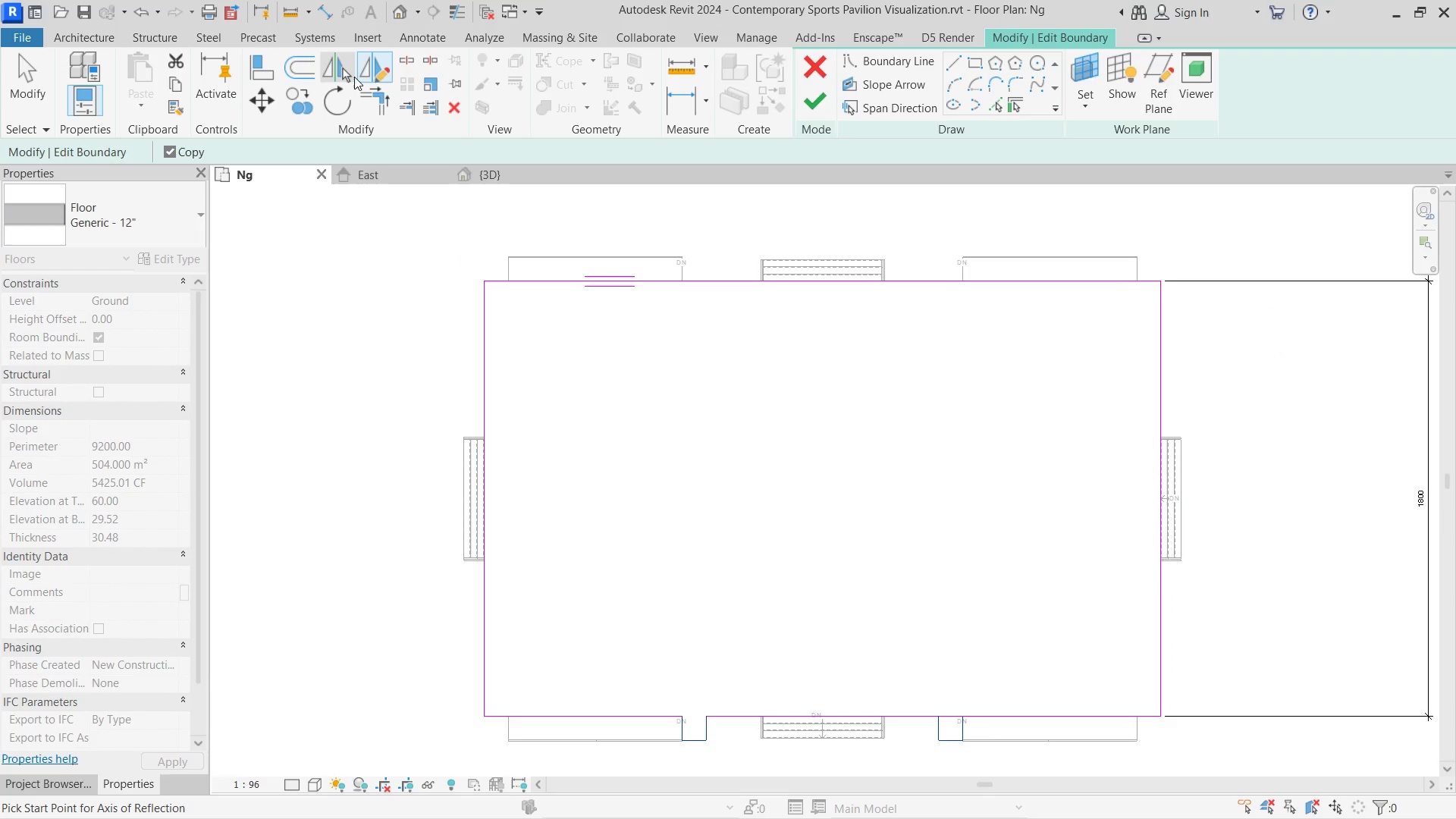 
left_click_drag(start_coordinate=[351, 77], to_coordinate=[379, 105])
 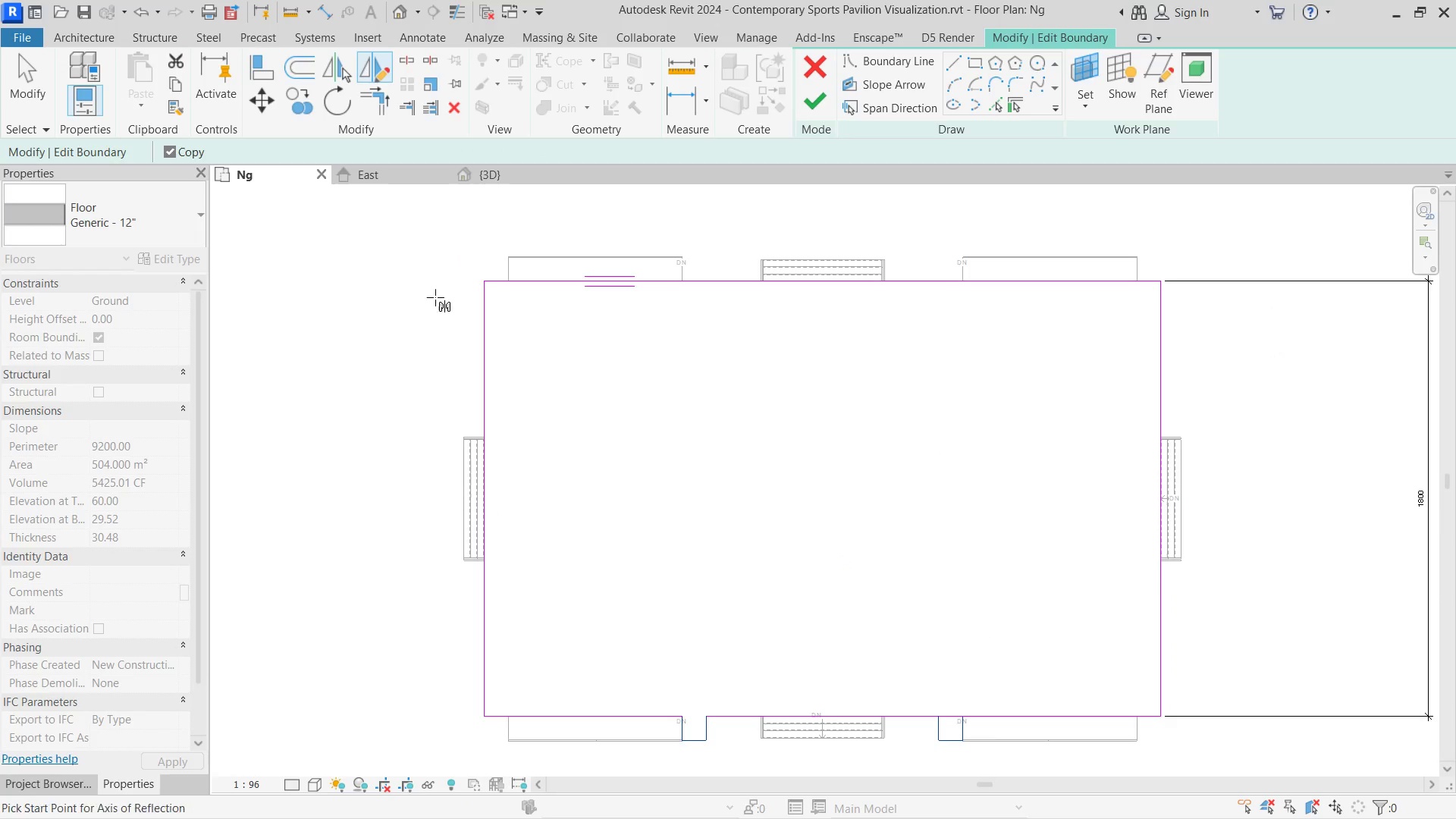 
left_click([337, 78])
 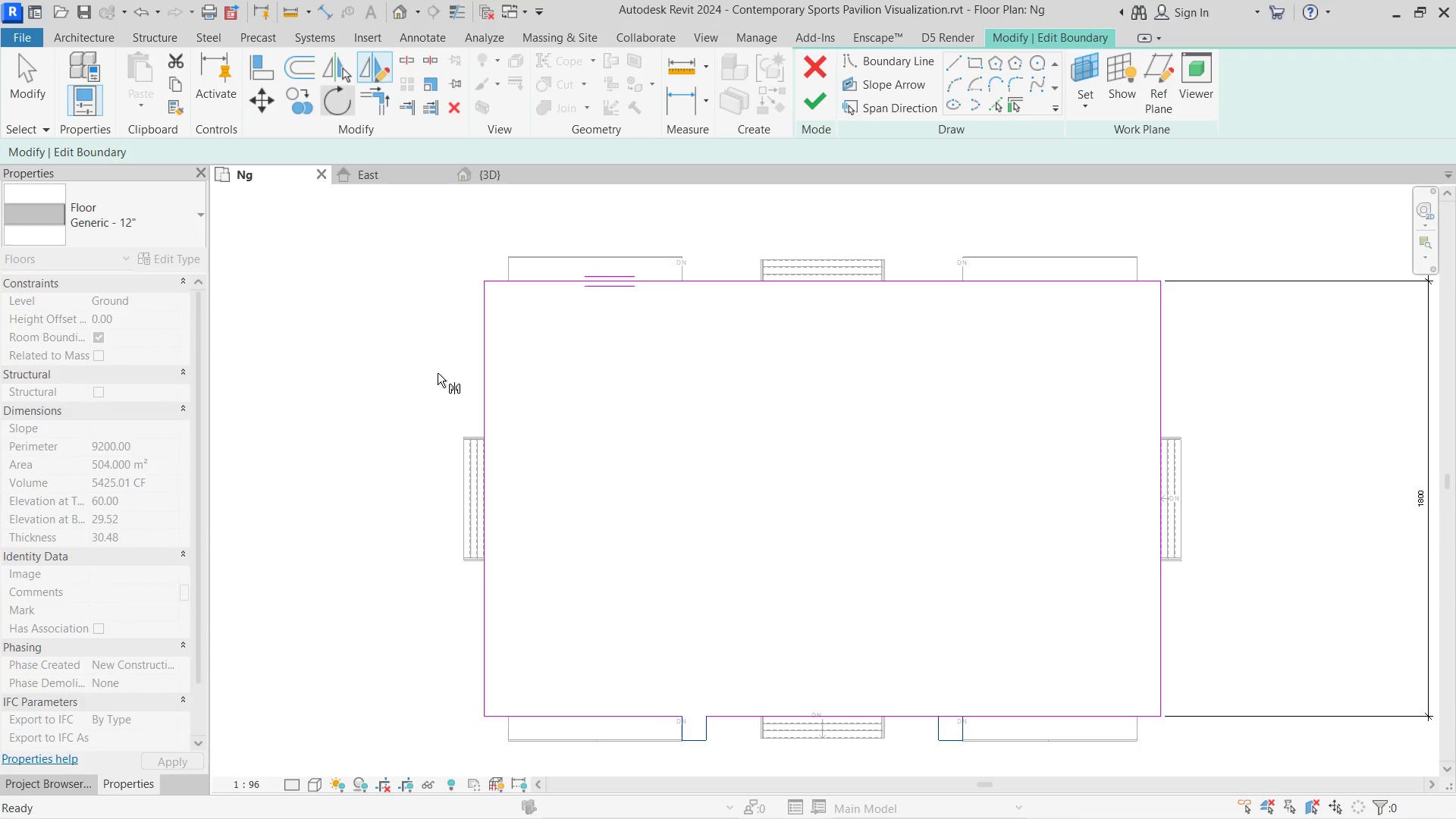 
scroll: coordinate [466, 493], scroll_direction: up, amount: 7.0
 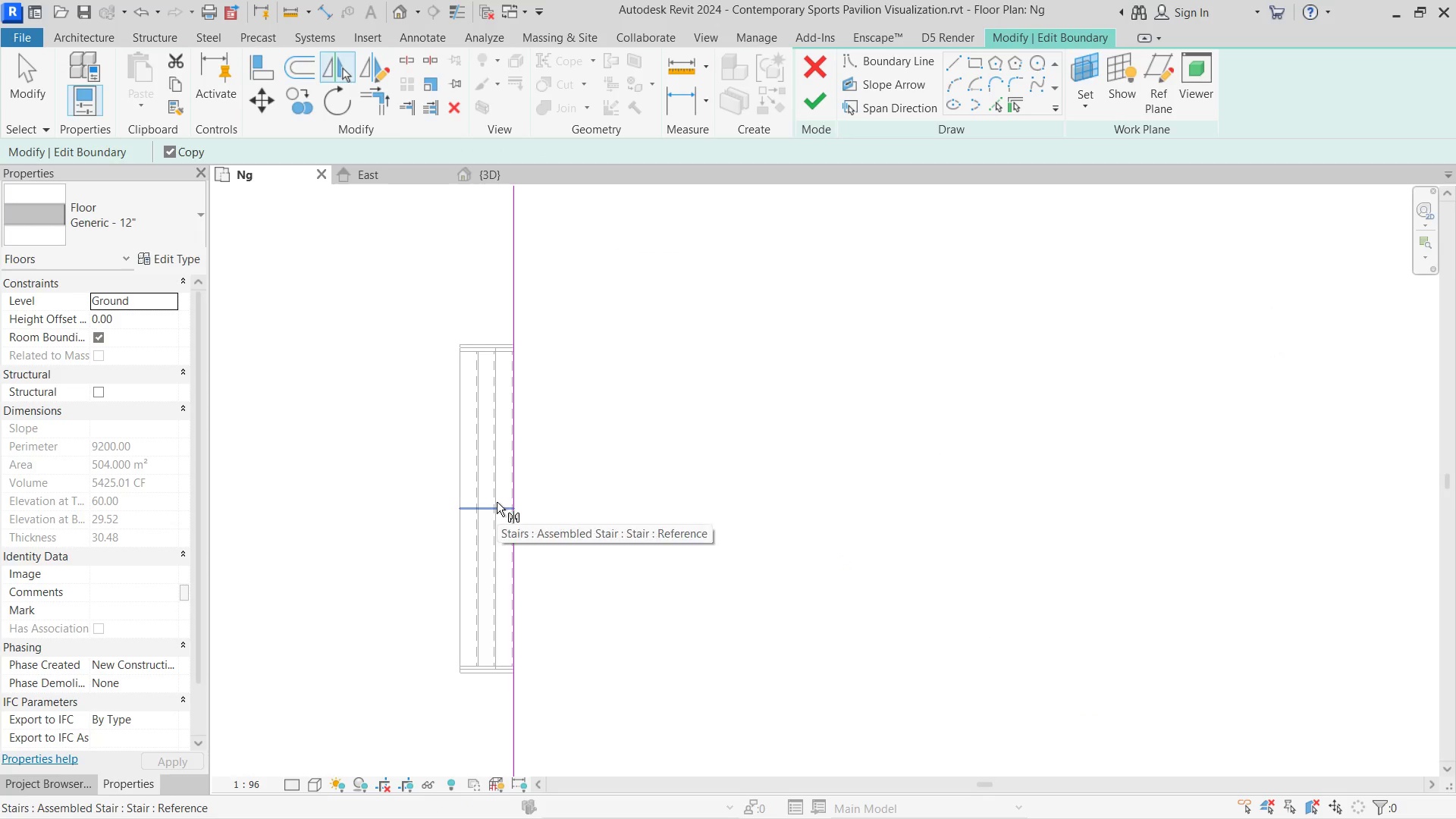 
left_click([497, 502])
 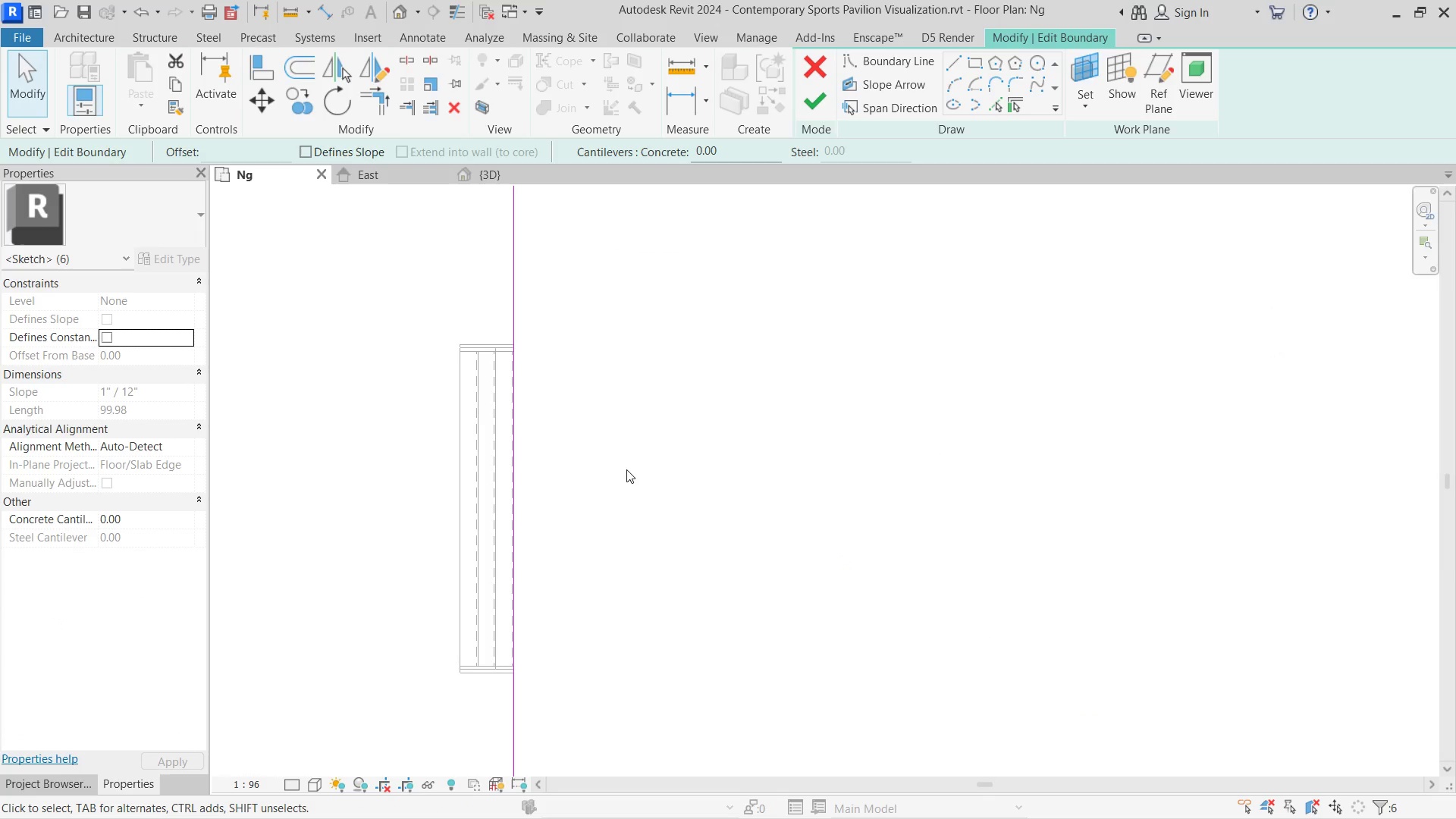 
scroll: coordinate [856, 347], scroll_direction: down, amount: 3.0
 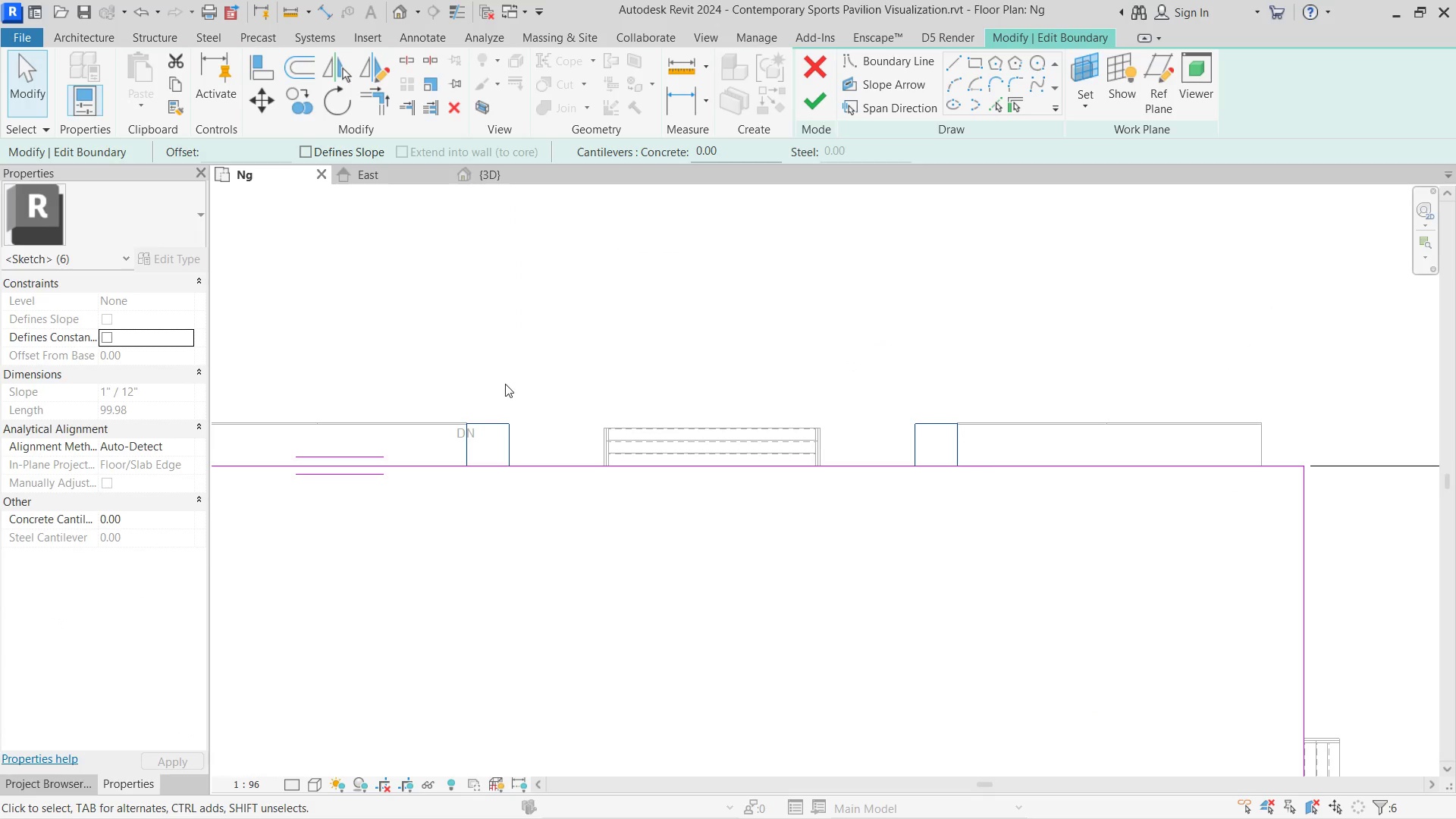 
scroll: coordinate [608, 362], scroll_direction: up, amount: 6.0
 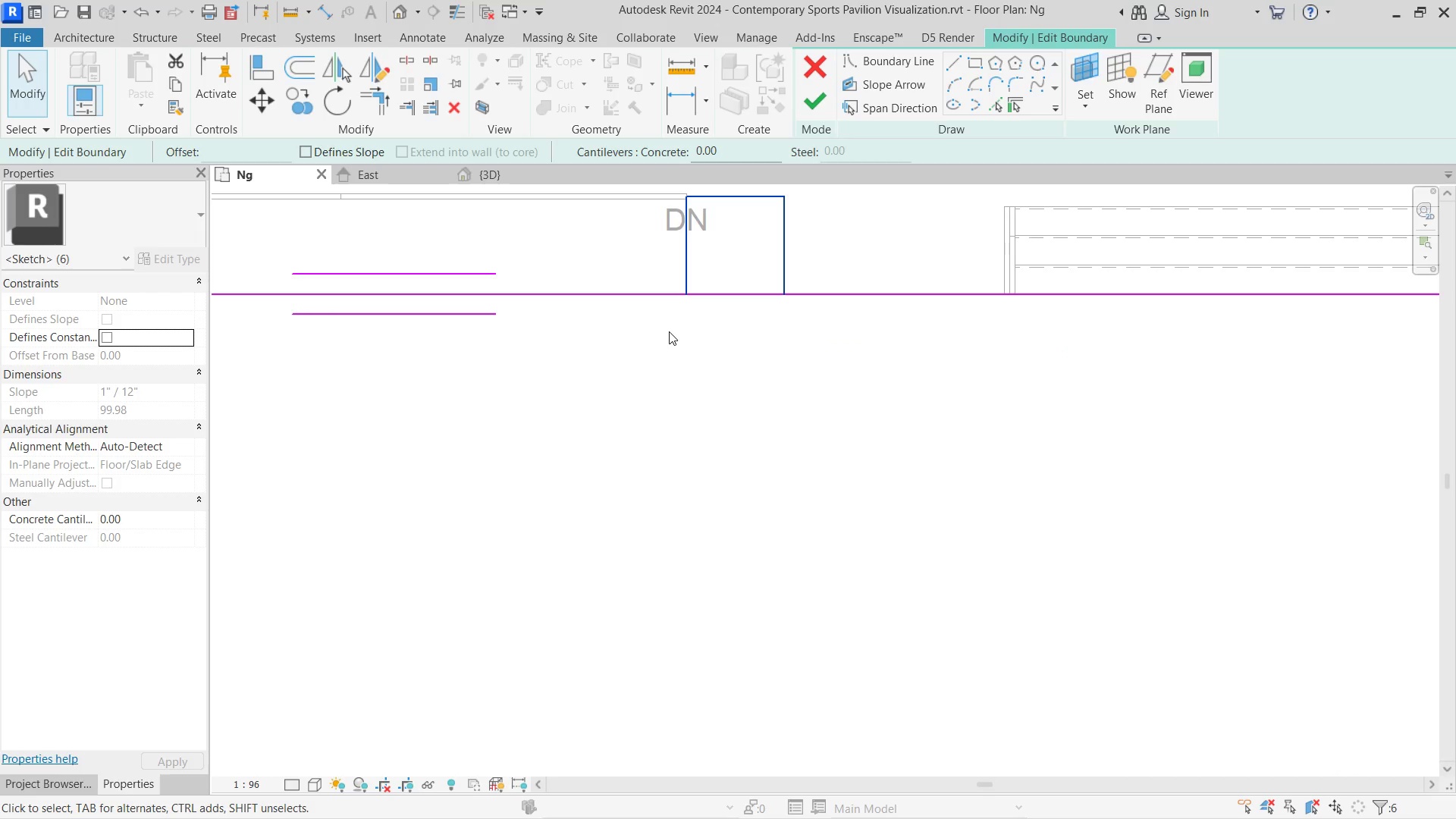 
key(T)
 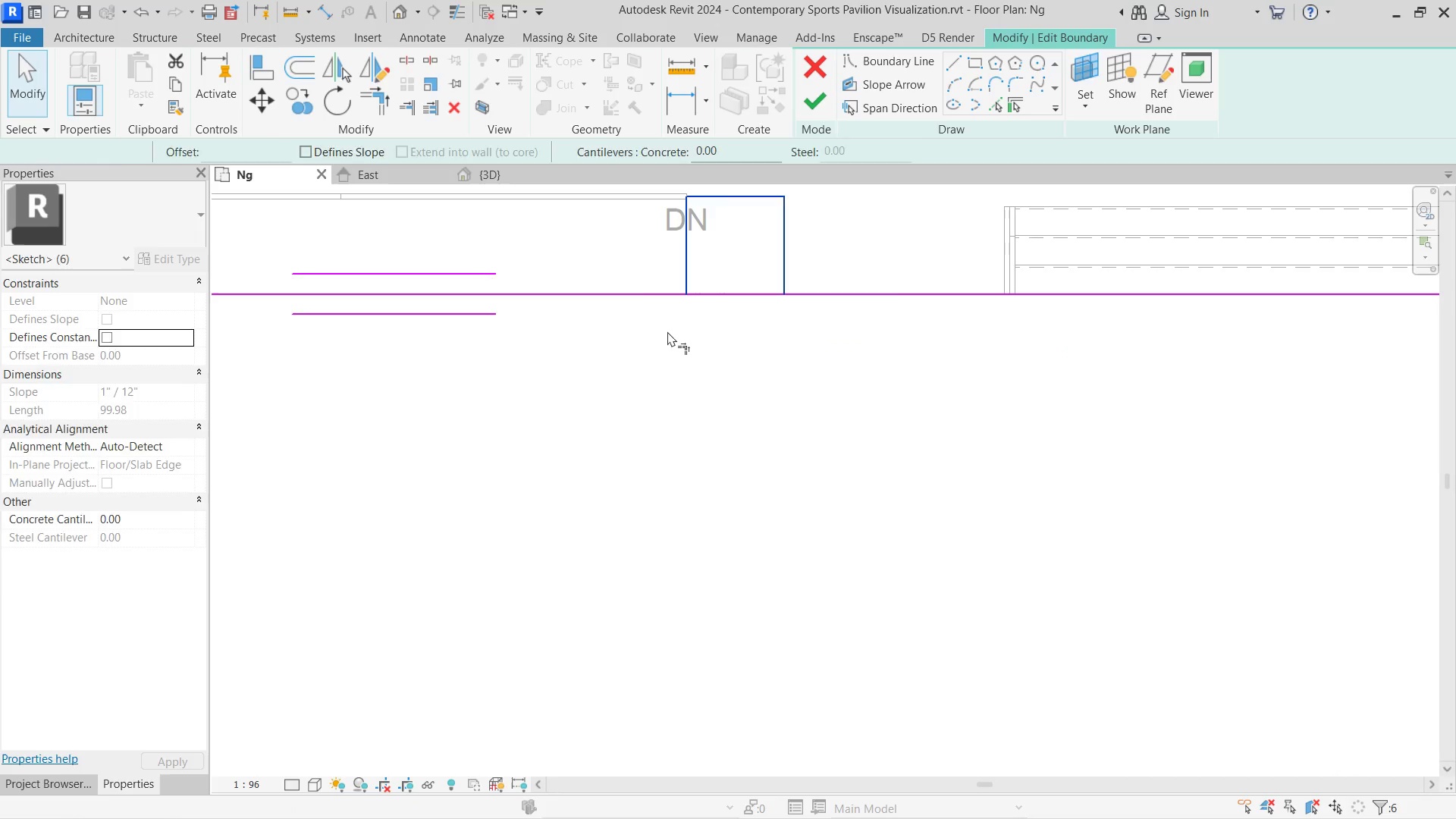 
left_click([629, 292])
 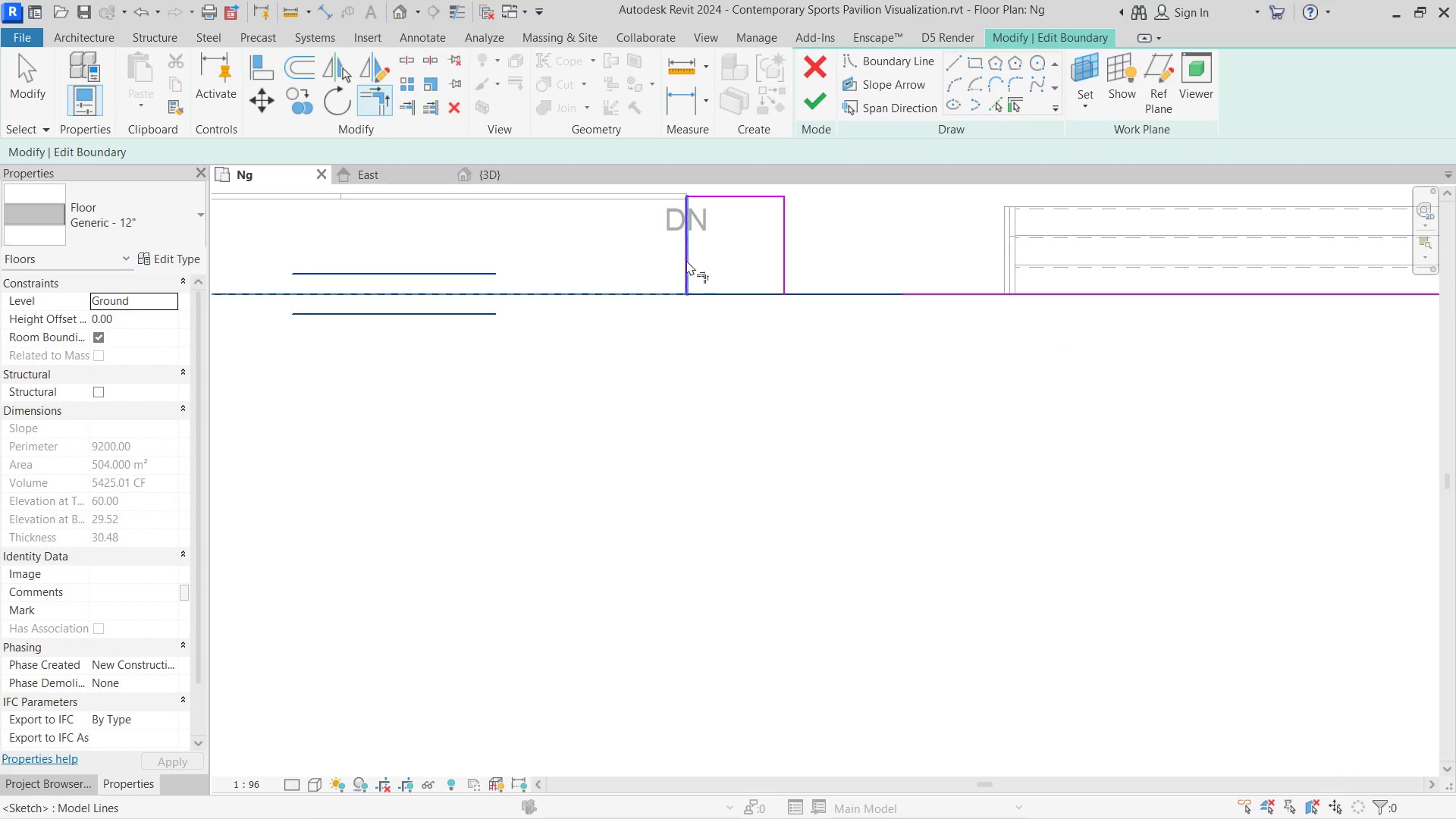 
left_click([686, 260])
 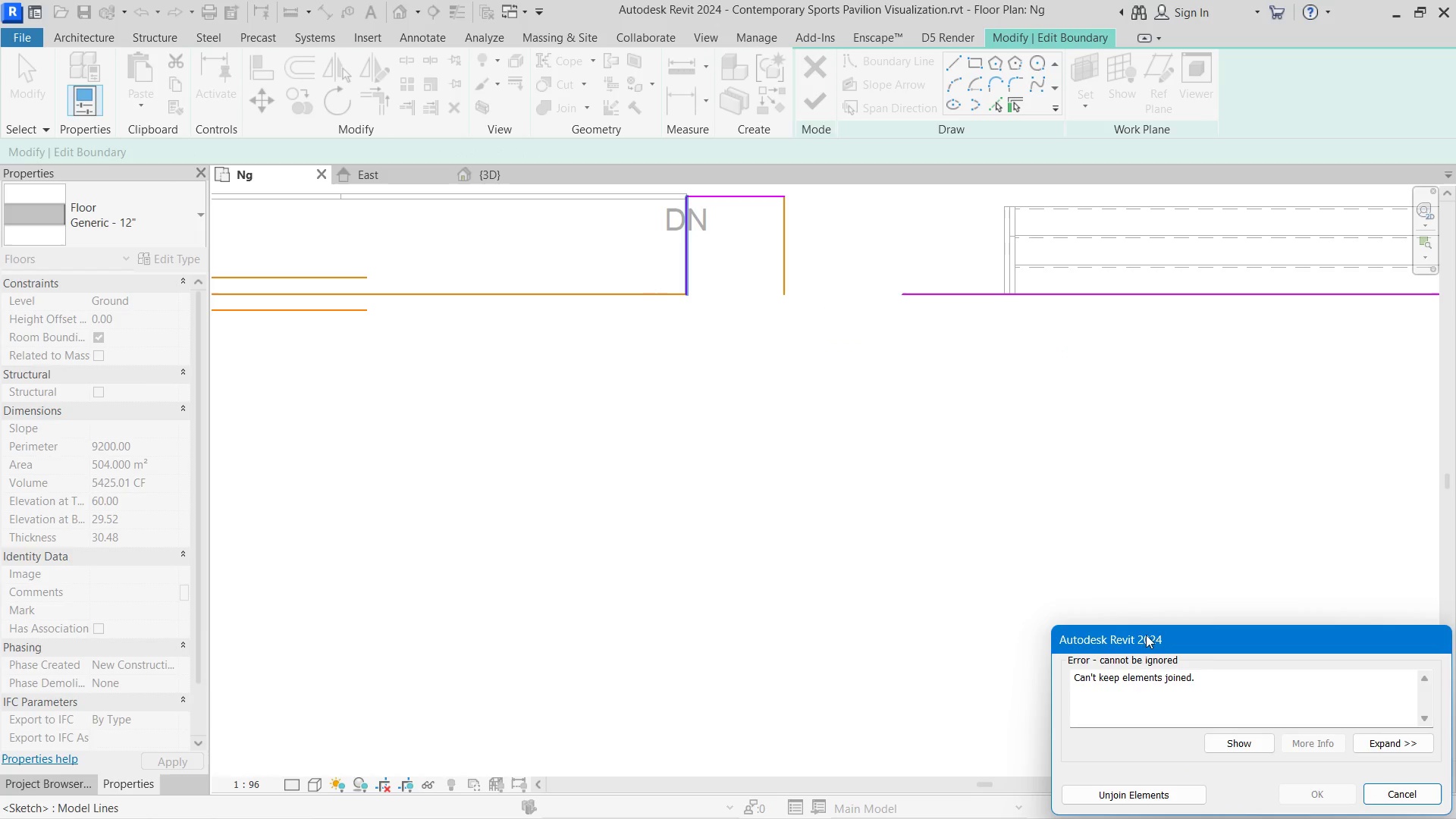 
left_click([1144, 793])
 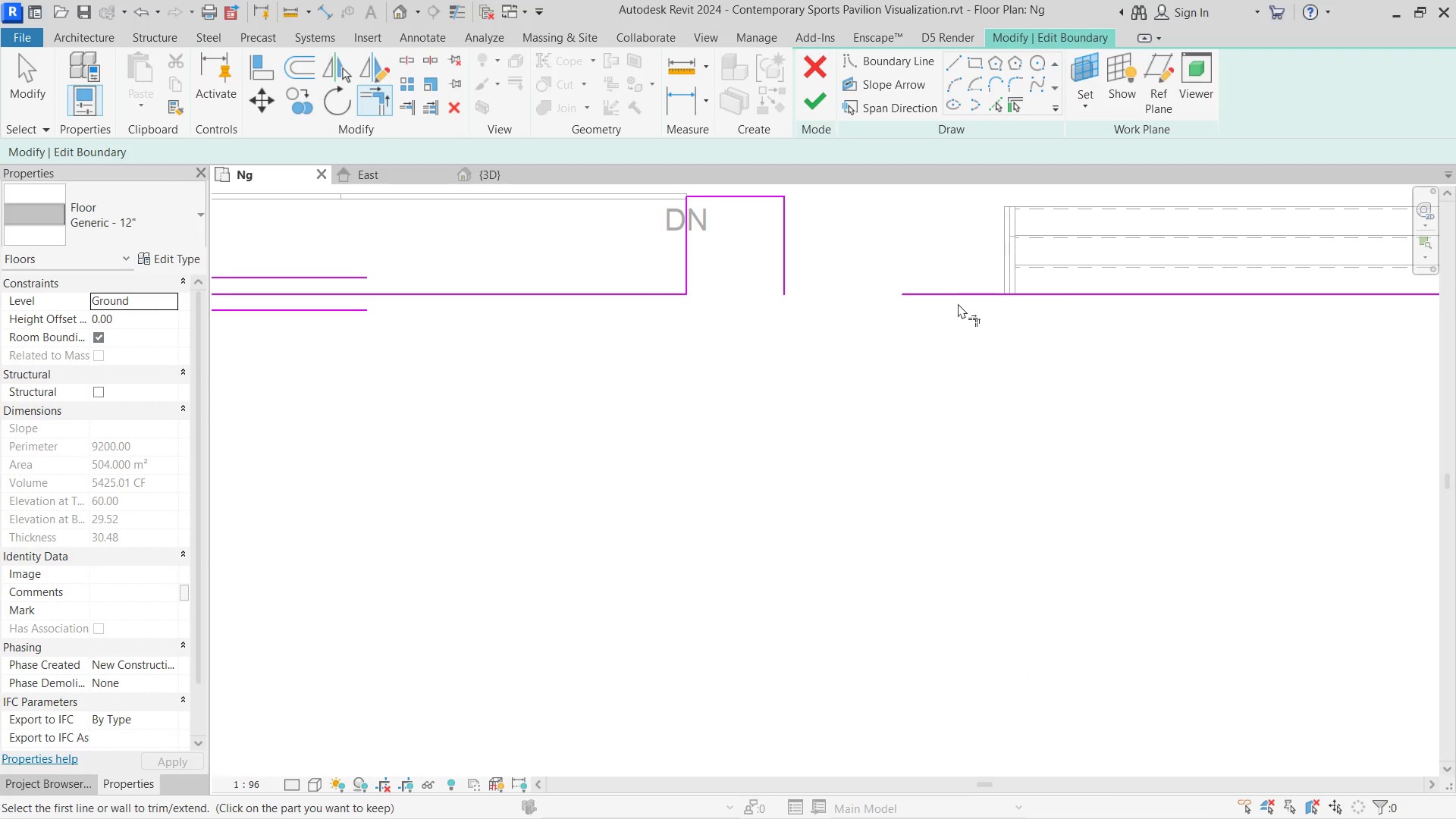 
double_click([957, 297])
 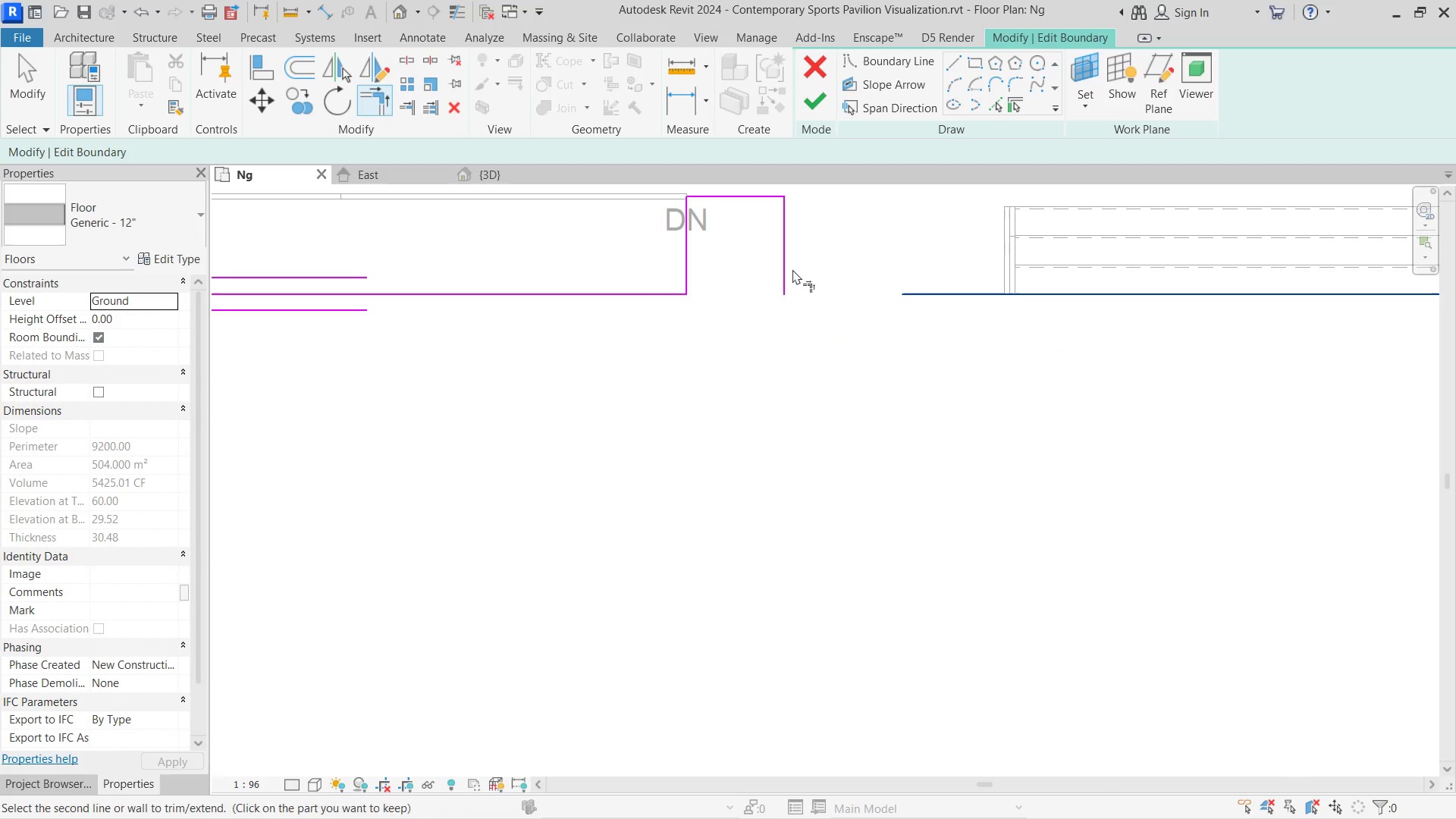 
left_click([789, 268])
 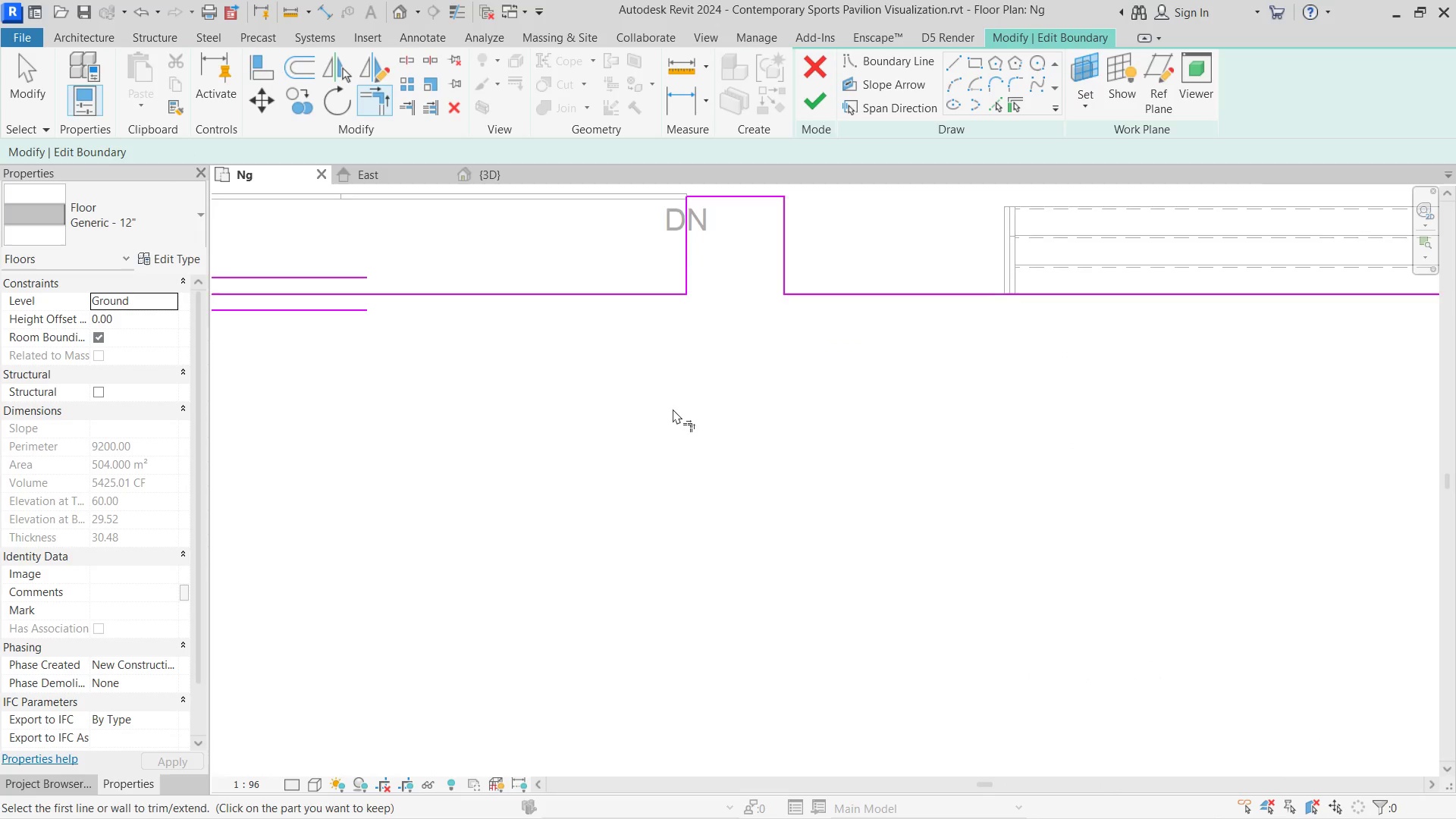 
scroll: coordinate [673, 409], scroll_direction: down, amount: 5.0
 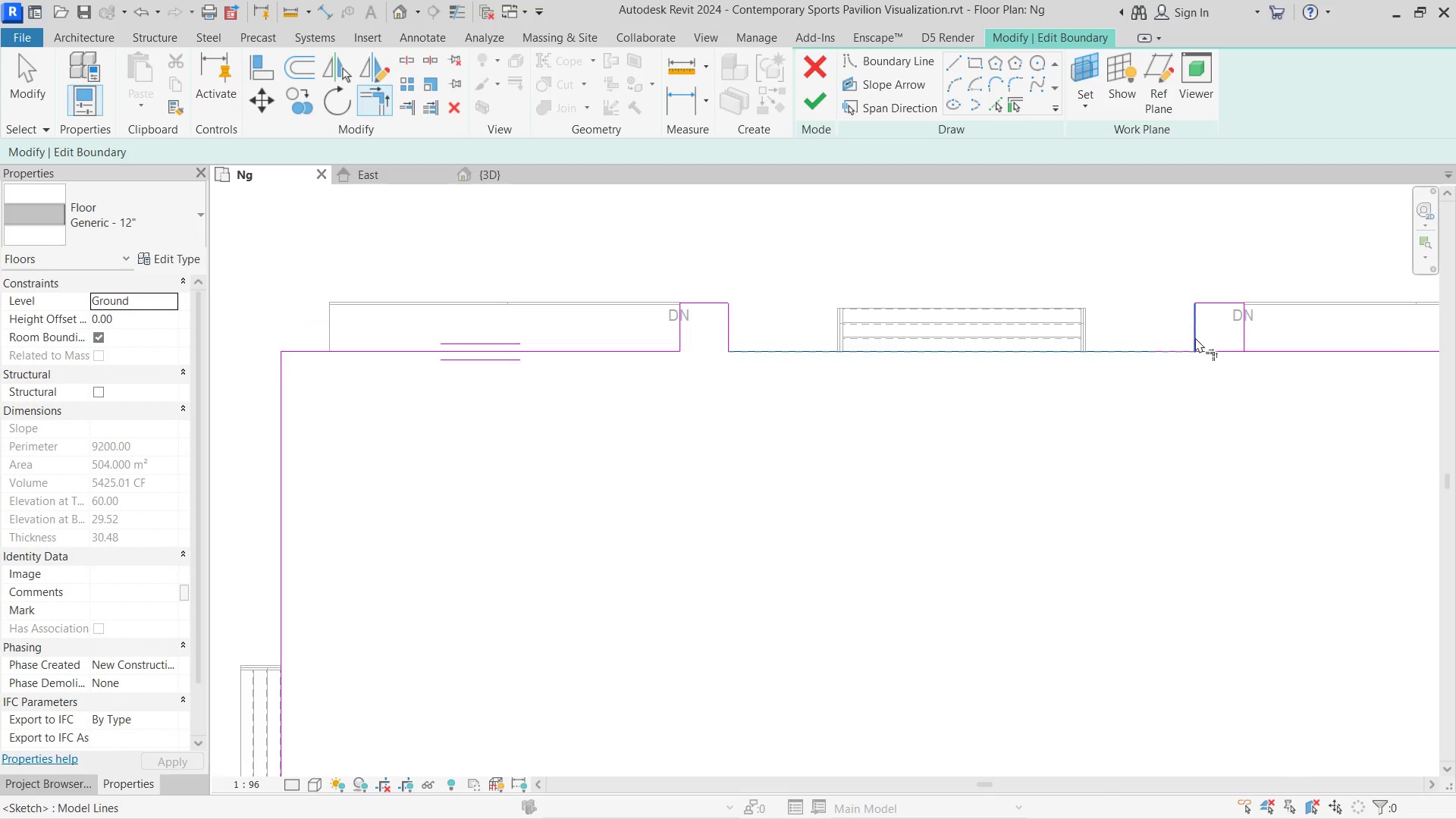 
double_click([1198, 334])
 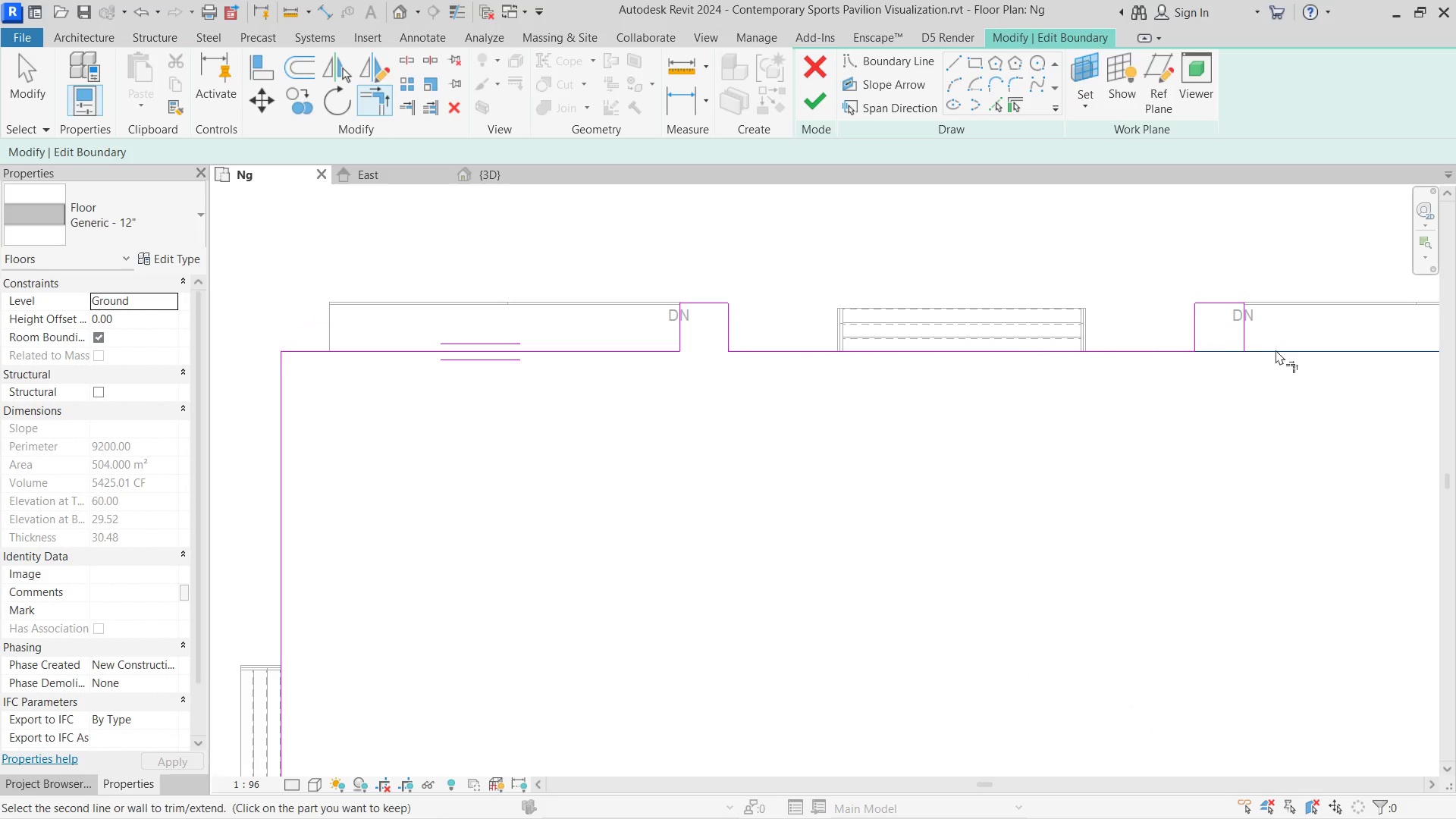 
double_click([1236, 330])
 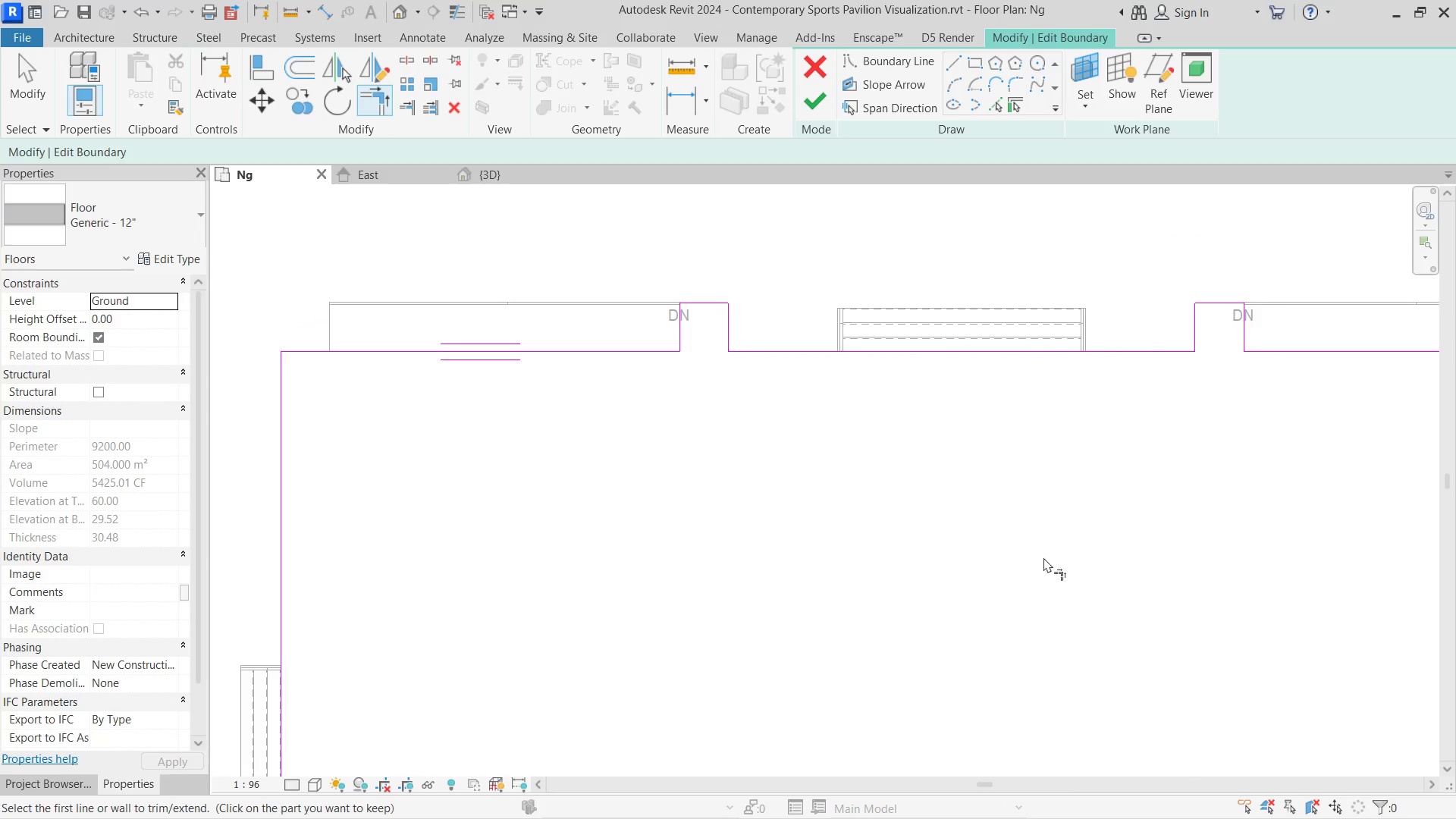 
scroll: coordinate [851, 345], scroll_direction: down, amount: 10.0
 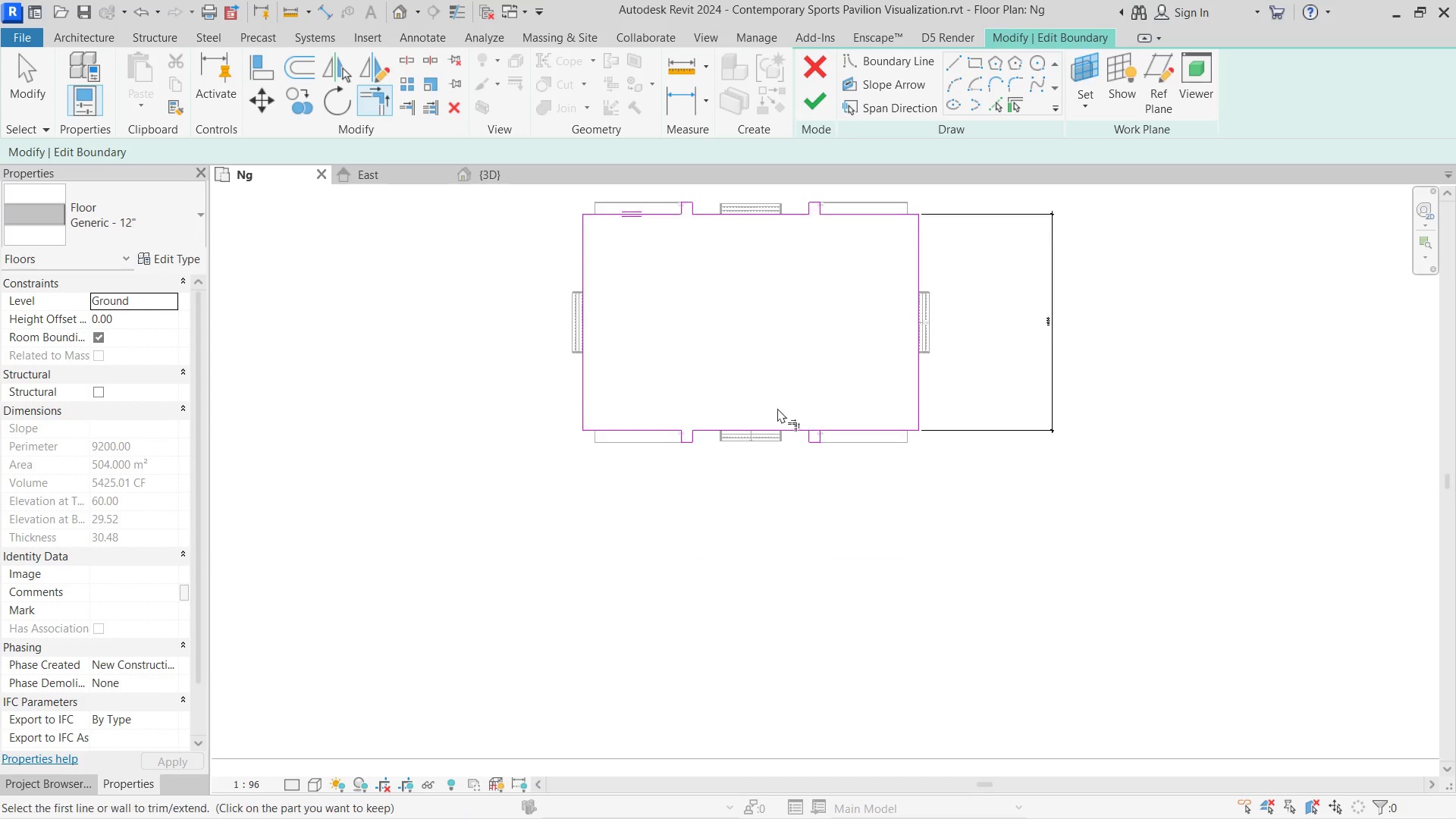 
left_click([770, 384])
 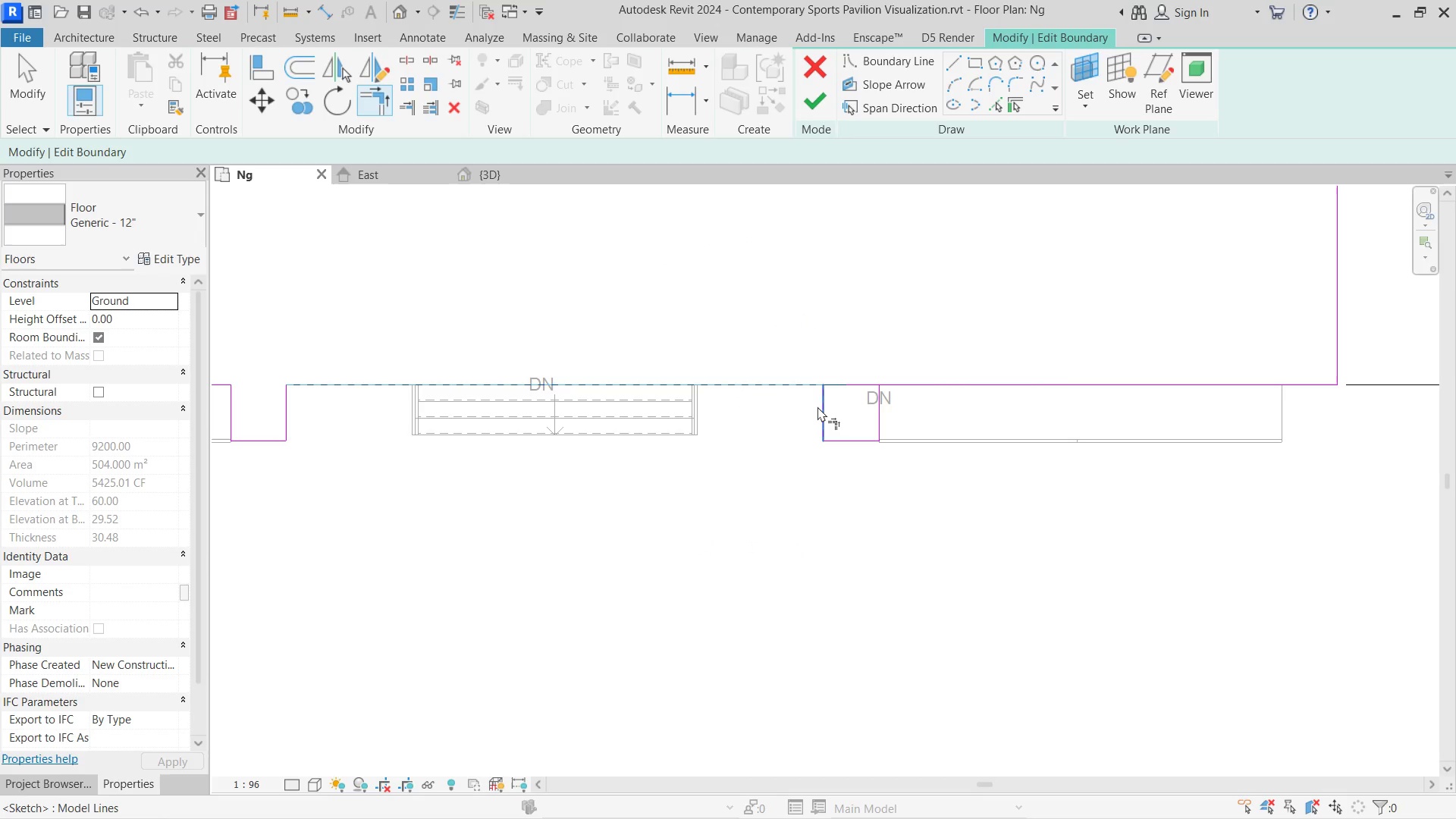 
scroll: coordinate [770, 384], scroll_direction: up, amount: 11.0
 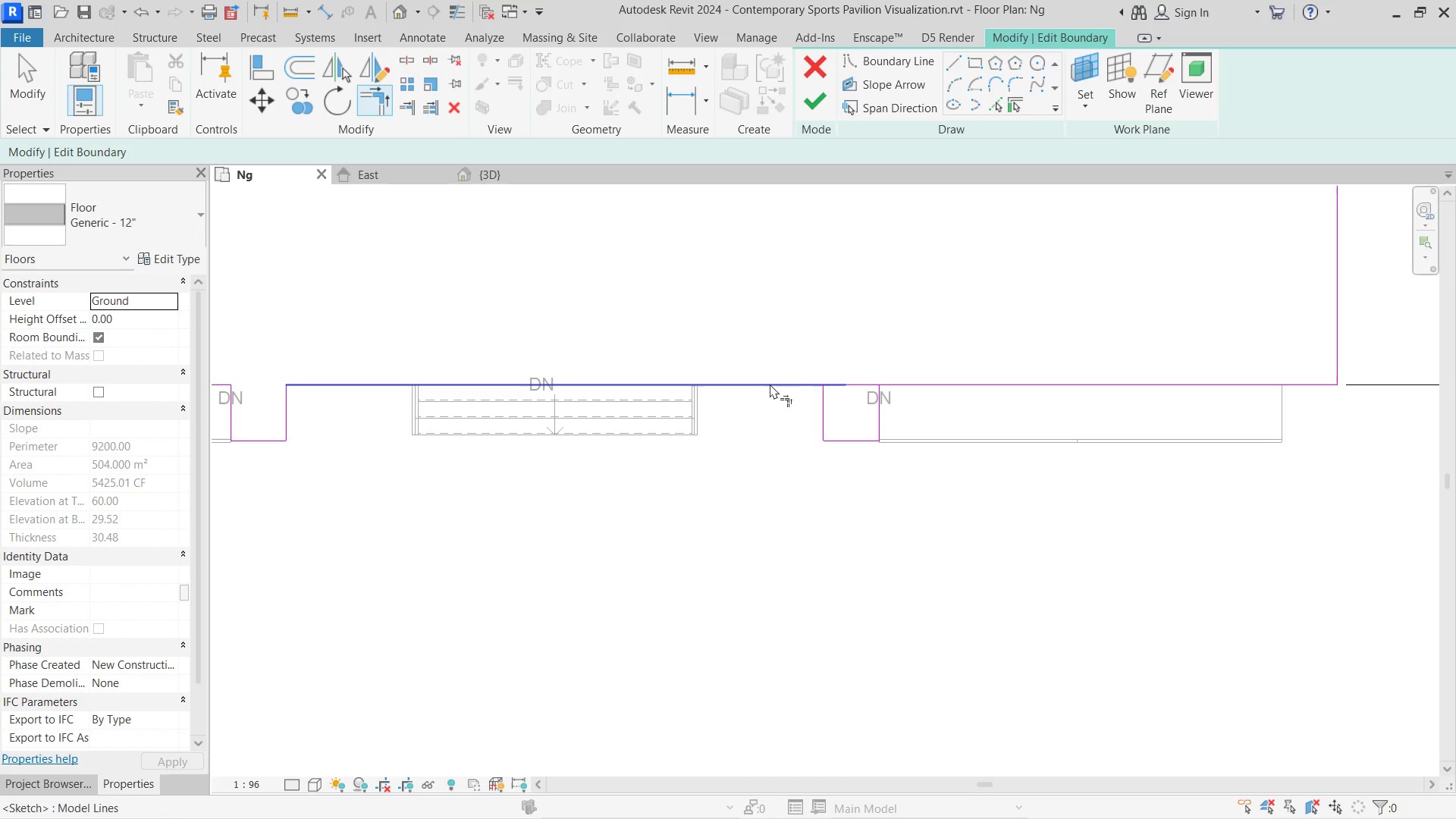 
double_click([817, 406])
 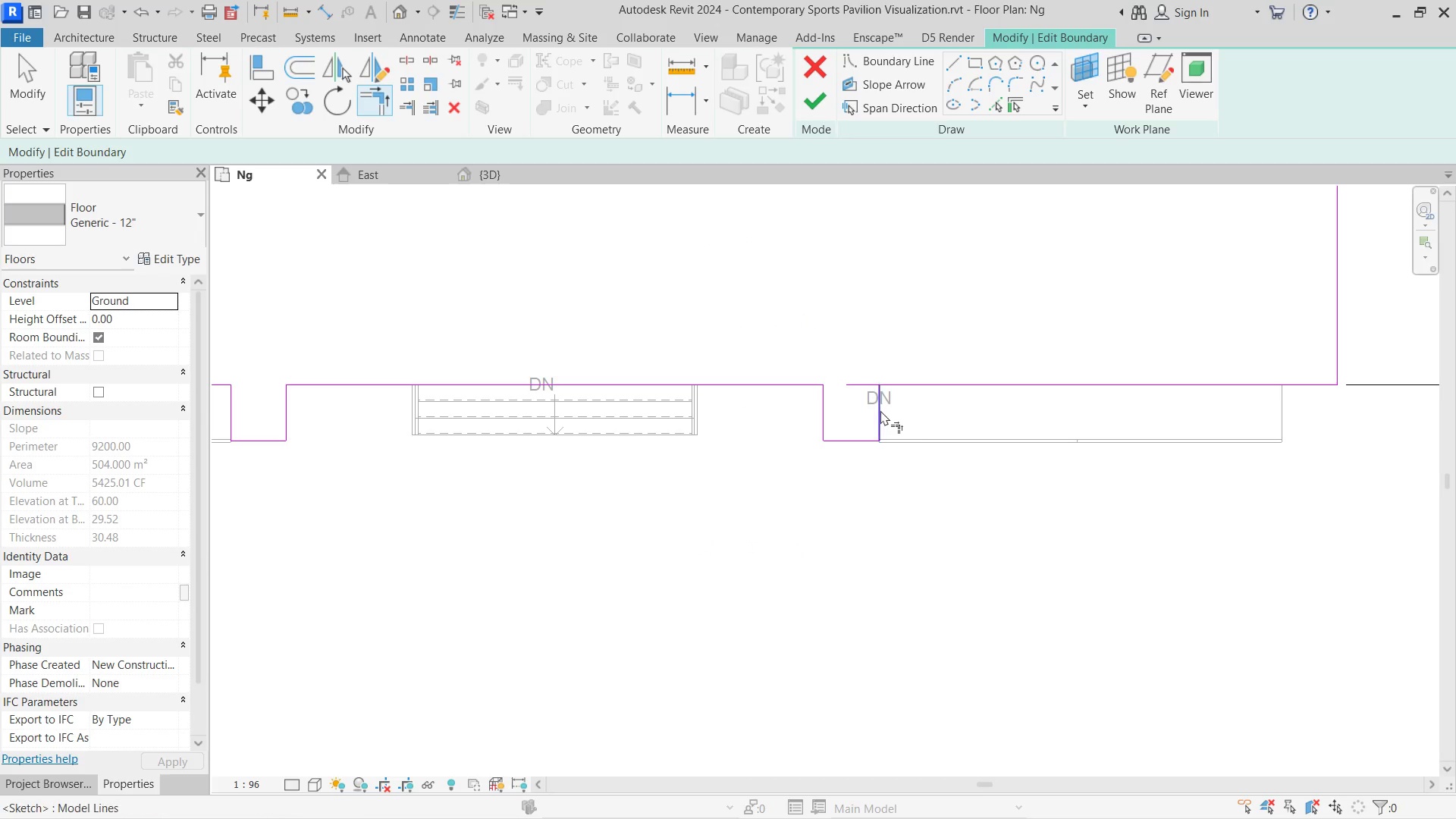 
left_click_drag(start_coordinate=[880, 410], to_coordinate=[883, 406])
 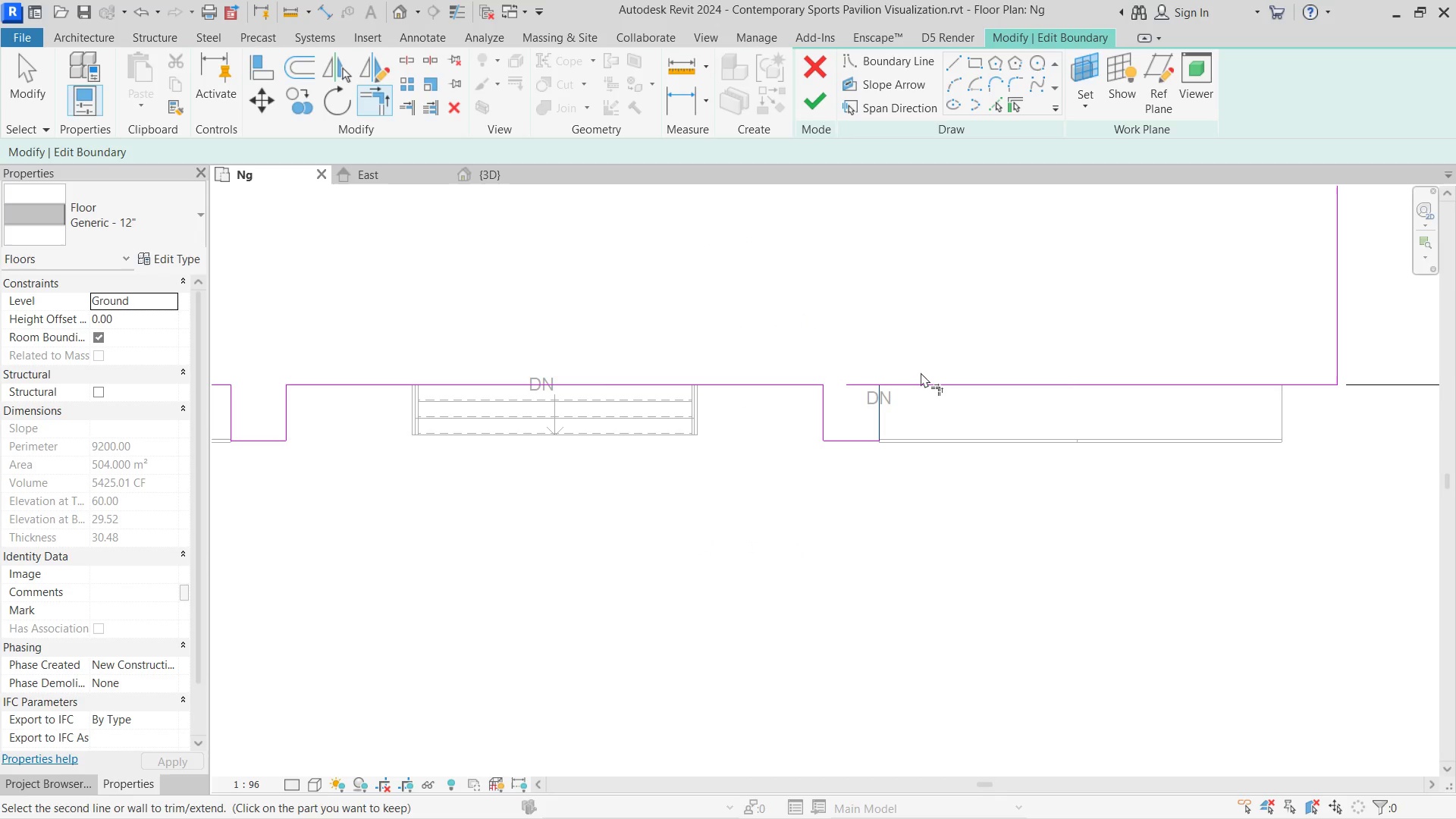 
double_click([921, 372])
 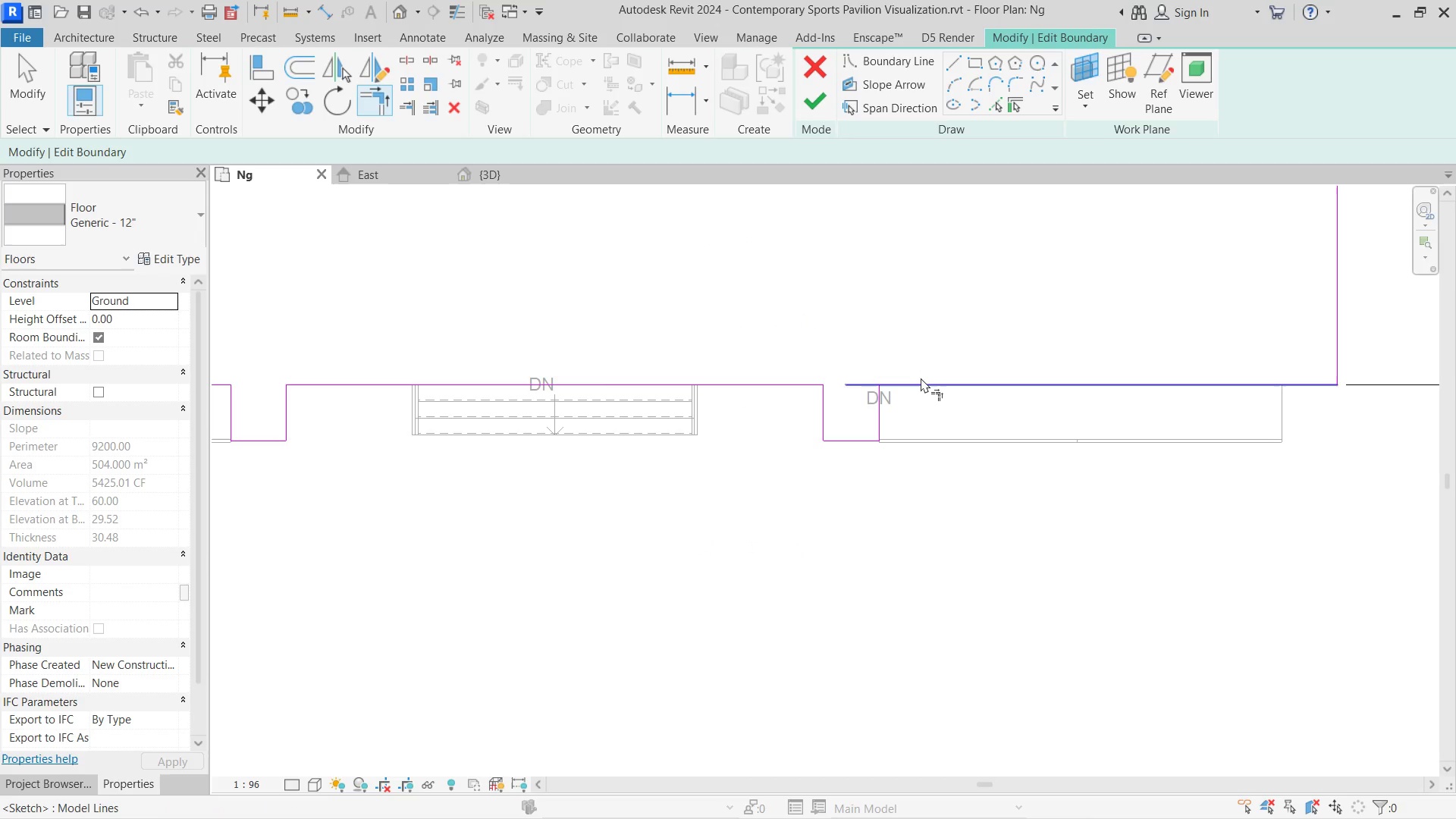 
triple_click([920, 379])
 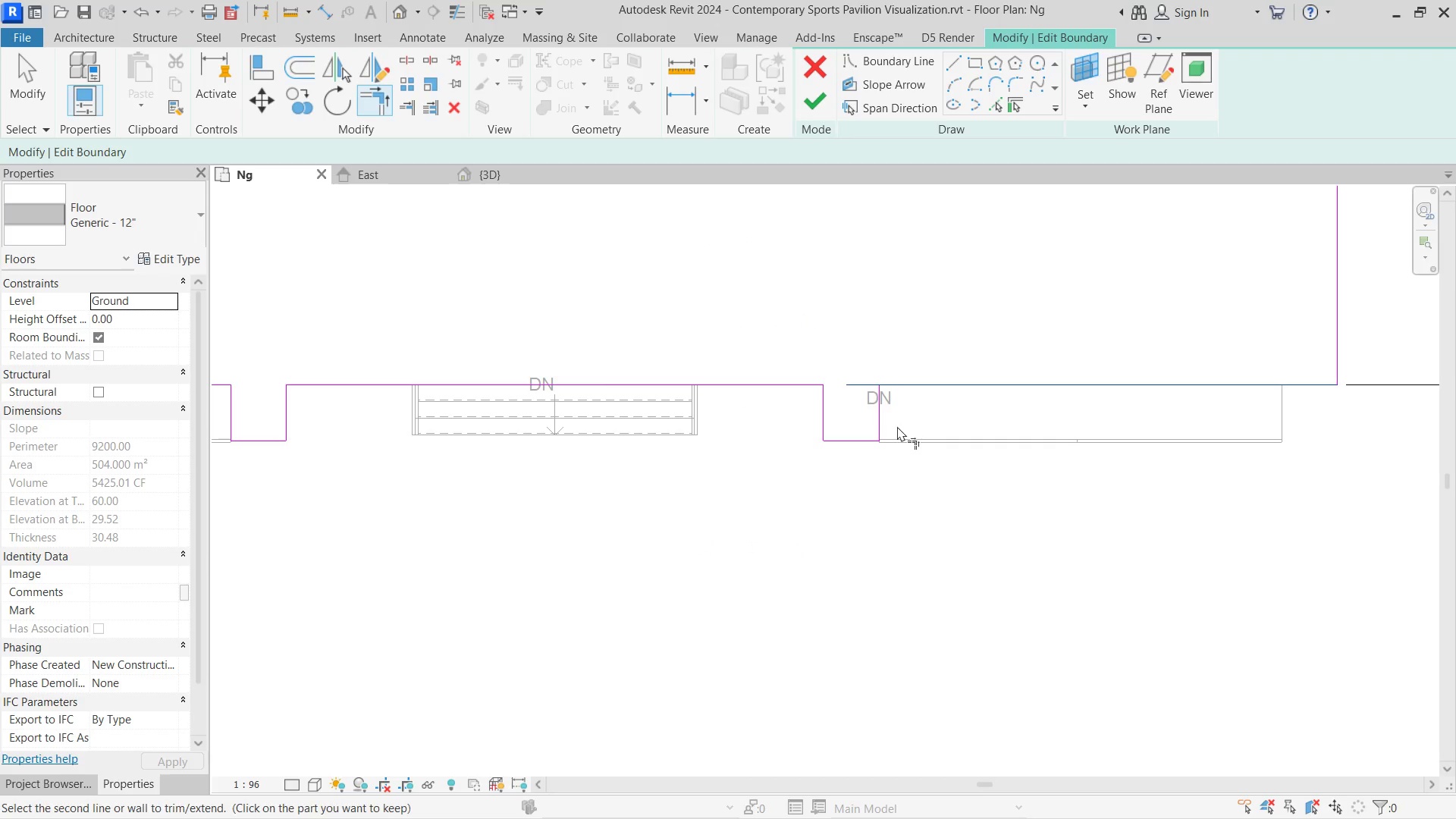 
left_click([876, 411])
 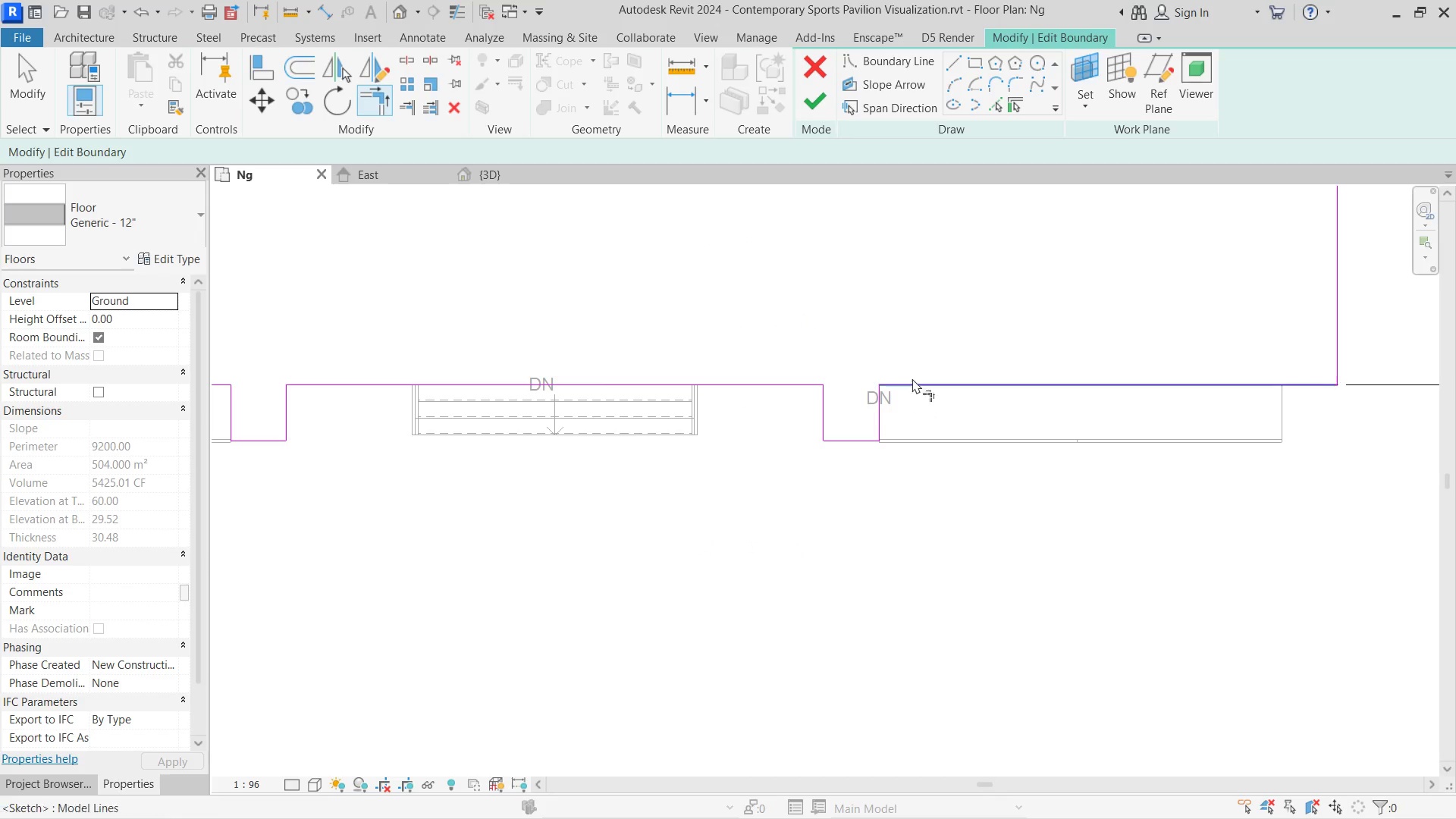 
scroll: coordinate [899, 330], scroll_direction: down, amount: 2.0
 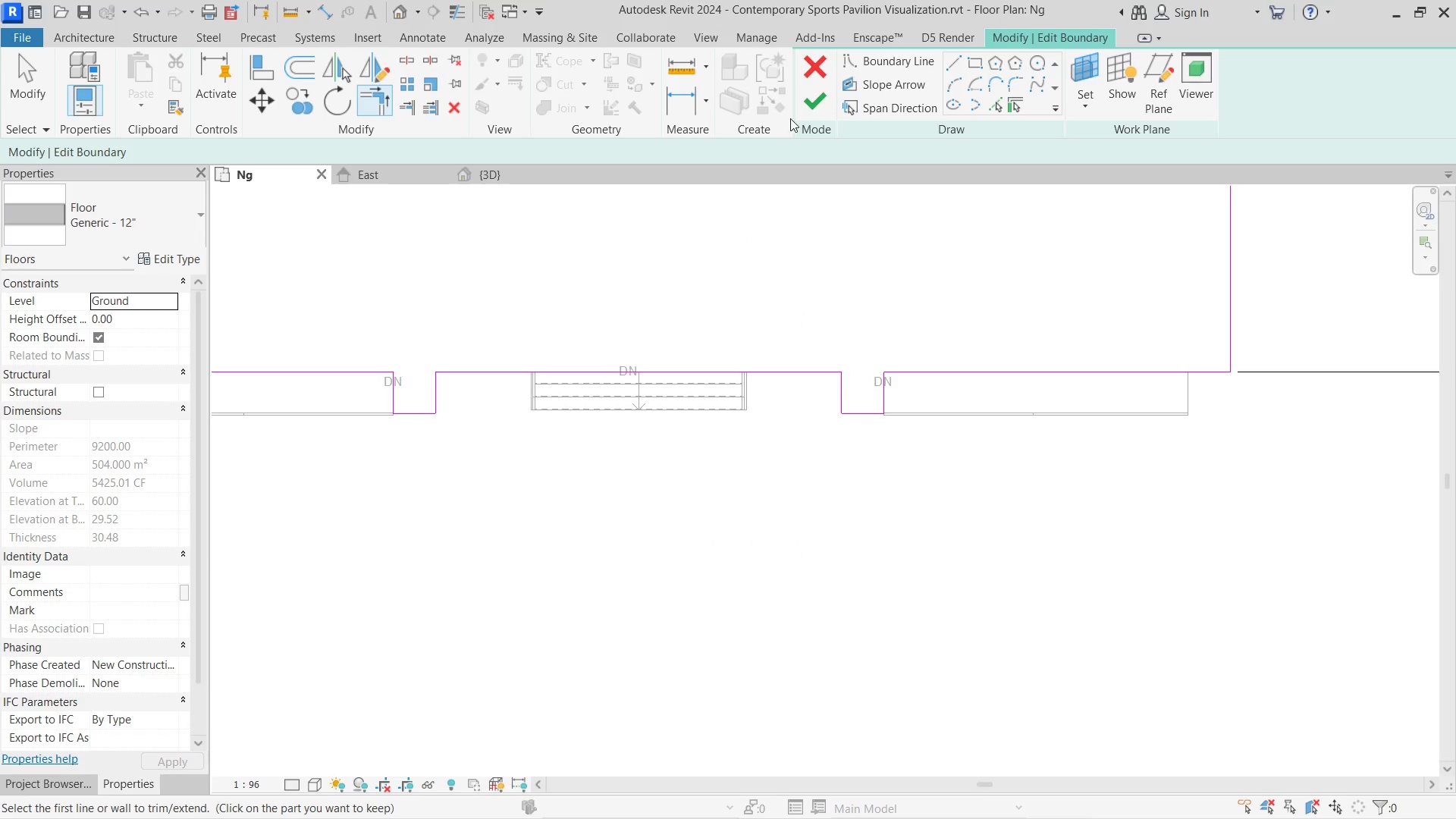 
left_click([821, 105])
 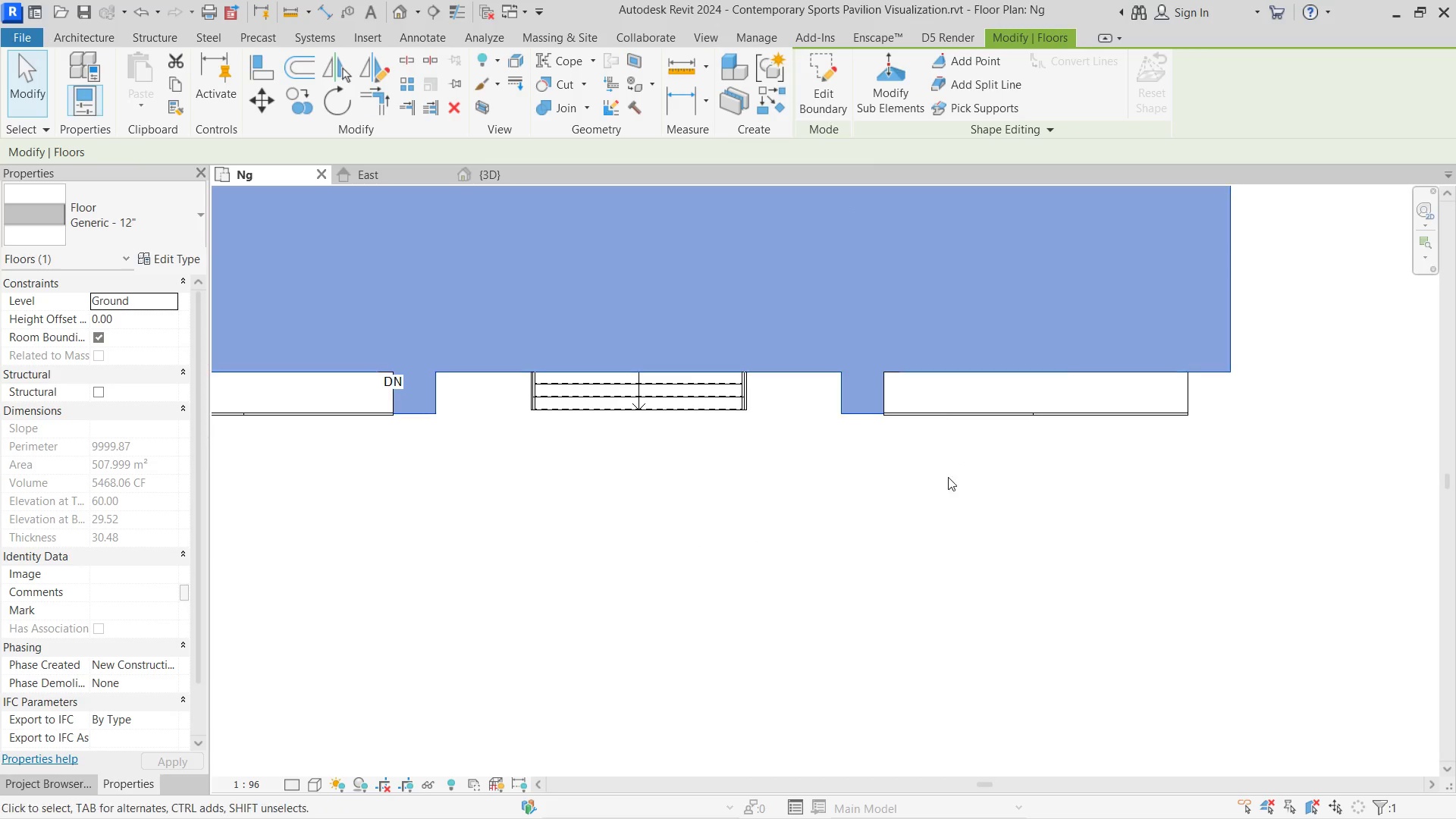 
left_click([879, 532])
 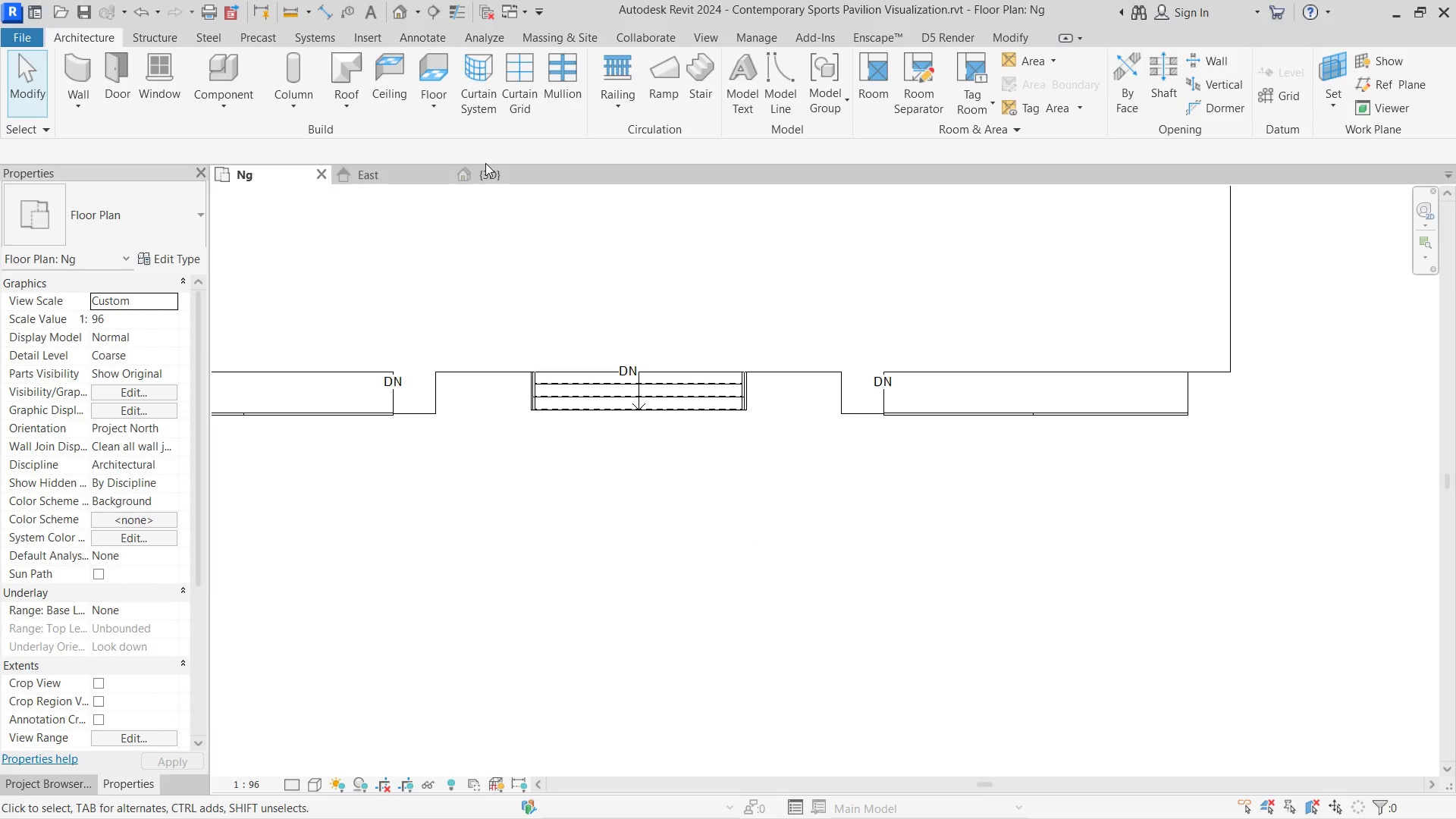 
left_click([471, 170])
 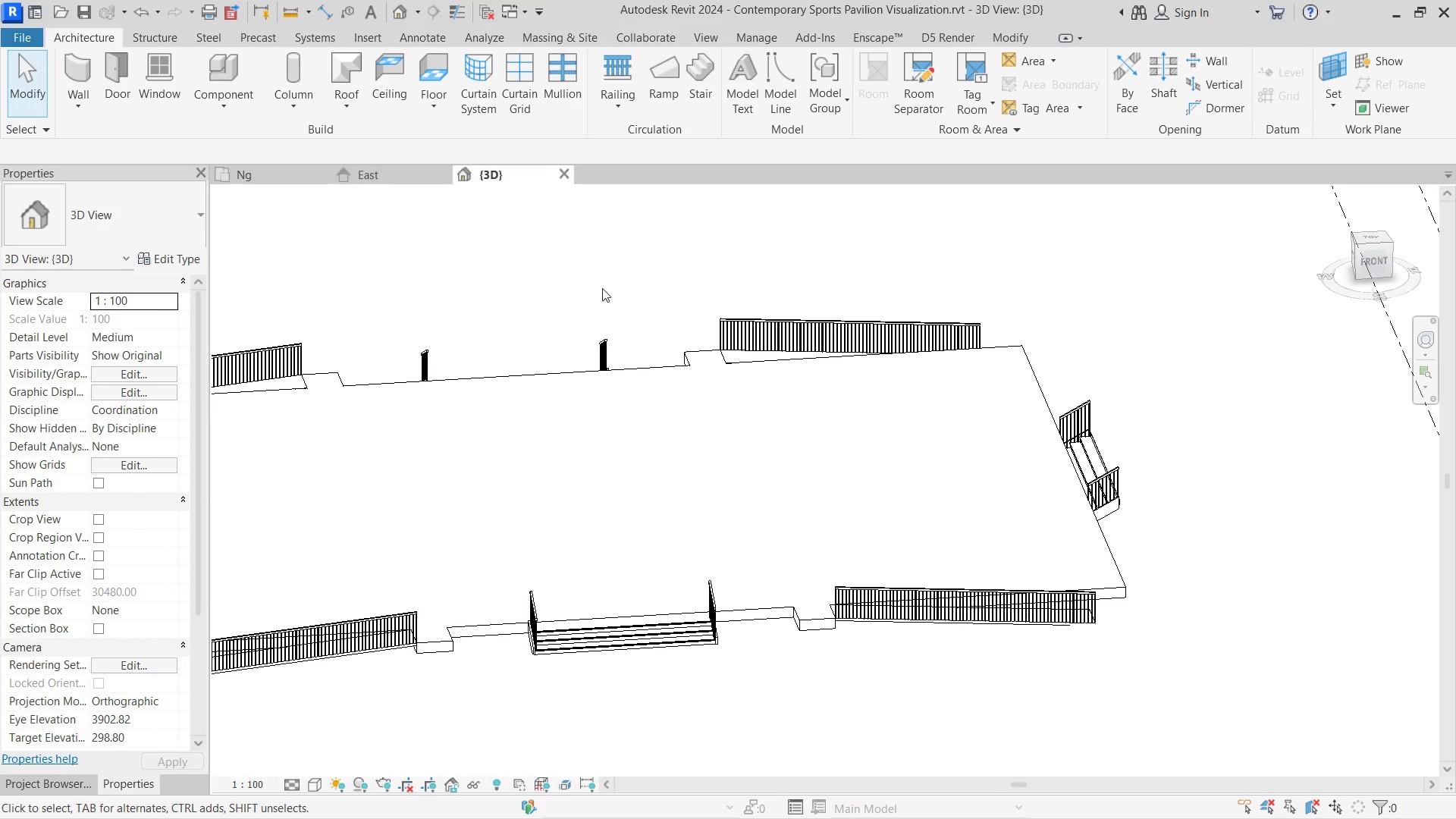 
hold_key(key=ShiftLeft, duration=4.53)
 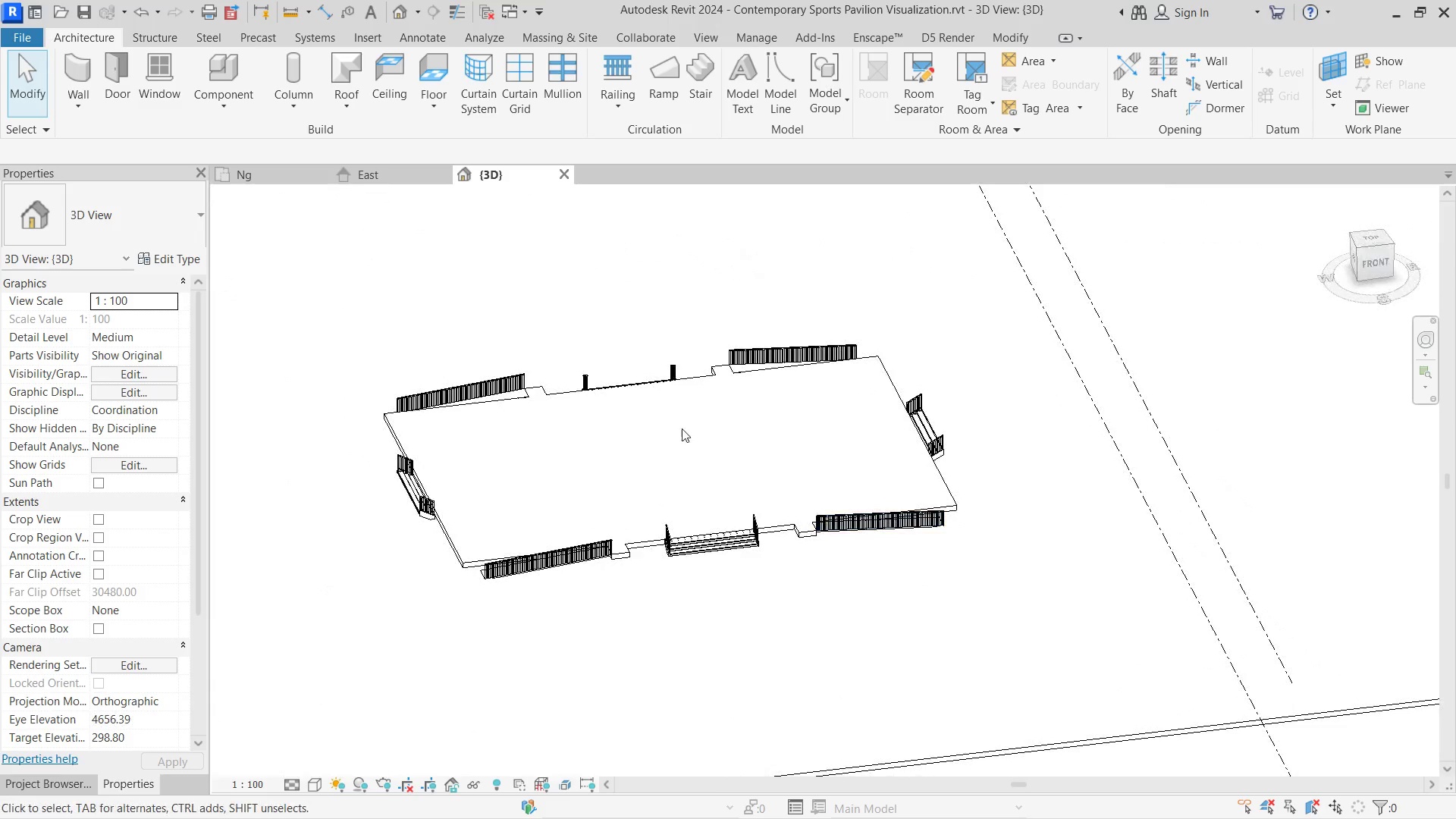 
scroll: coordinate [877, 517], scroll_direction: down, amount: 5.0
 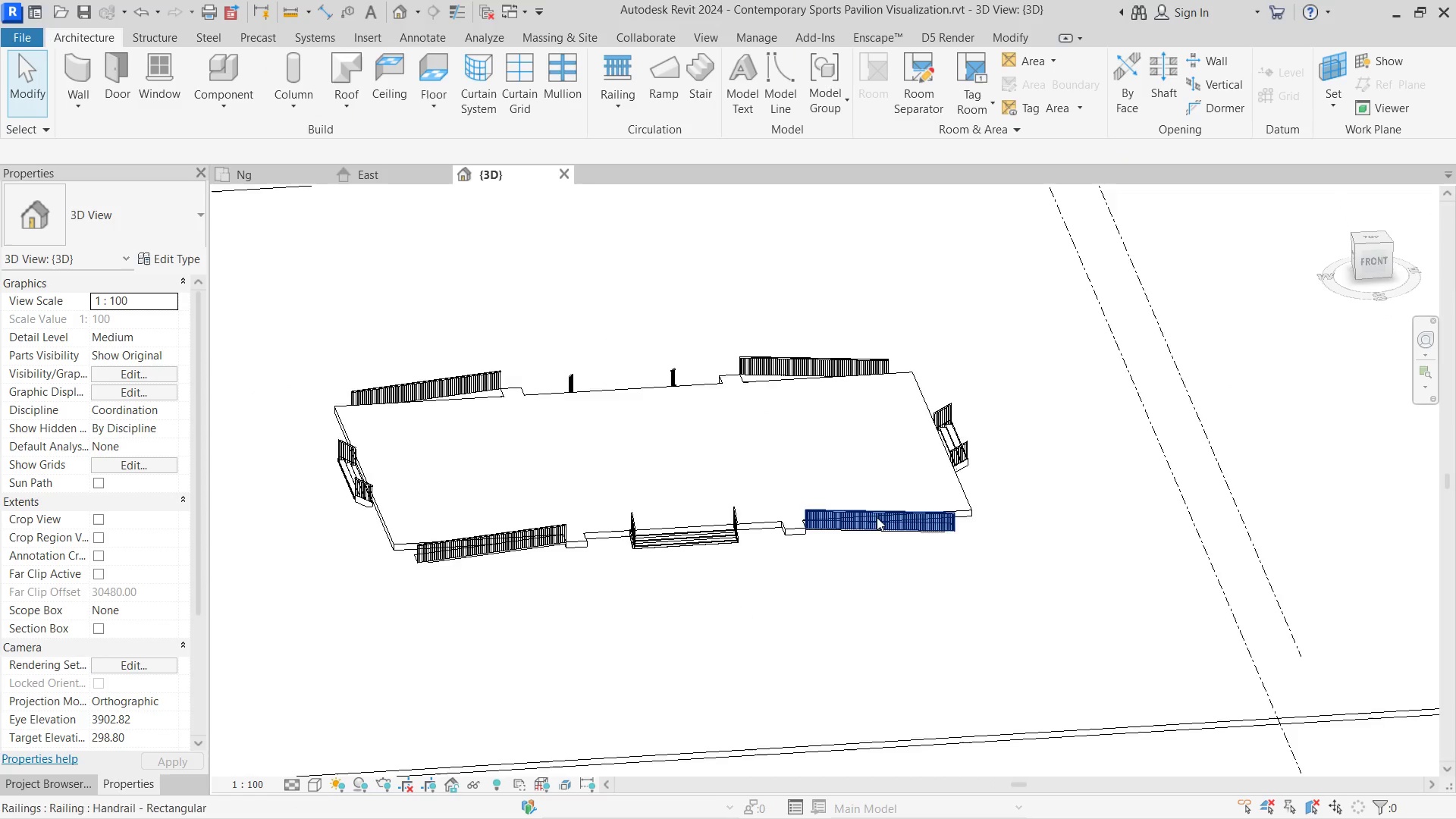 
hold_key(key=ShiftLeft, duration=0.91)
 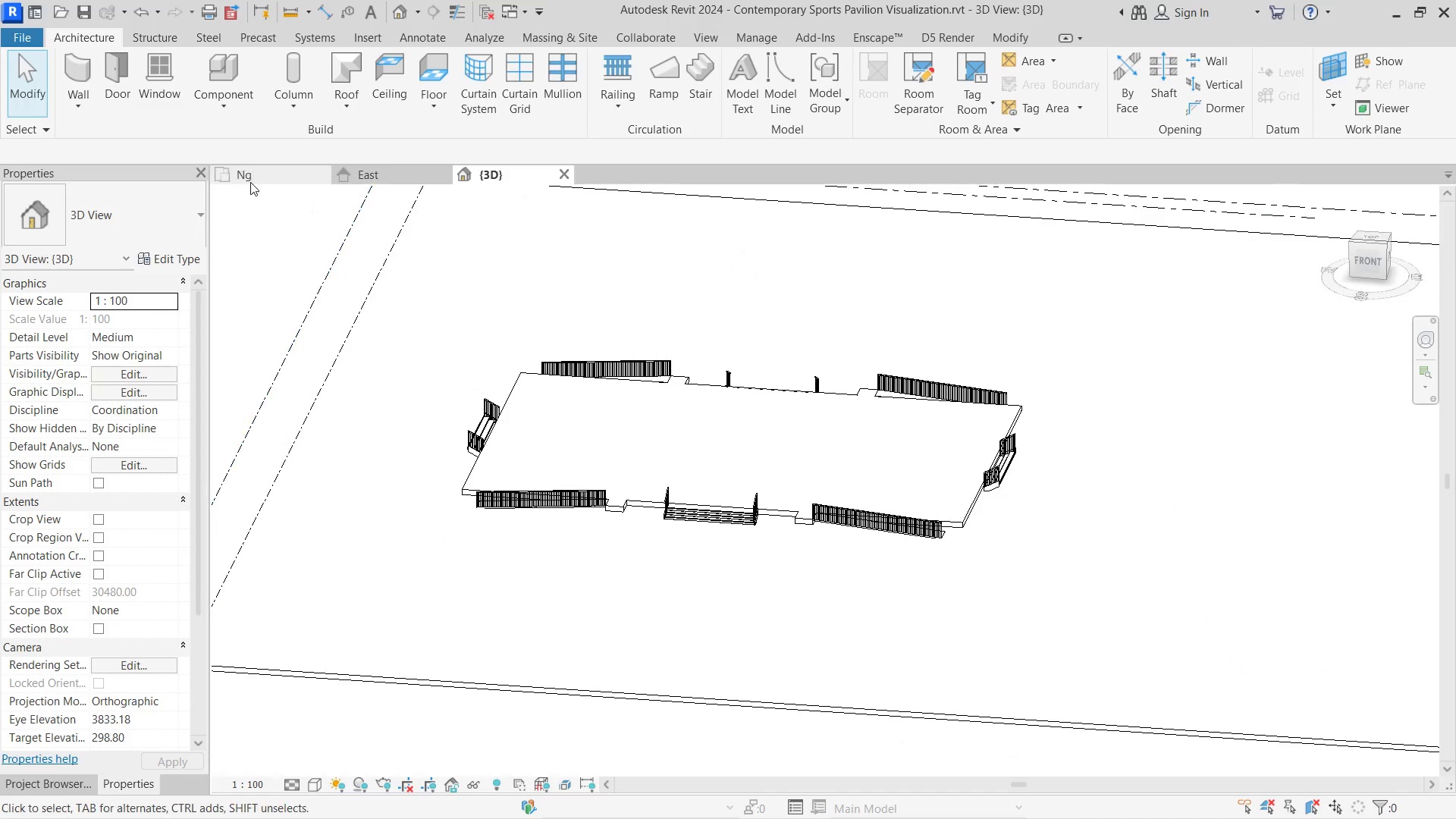 
left_click([251, 178])
 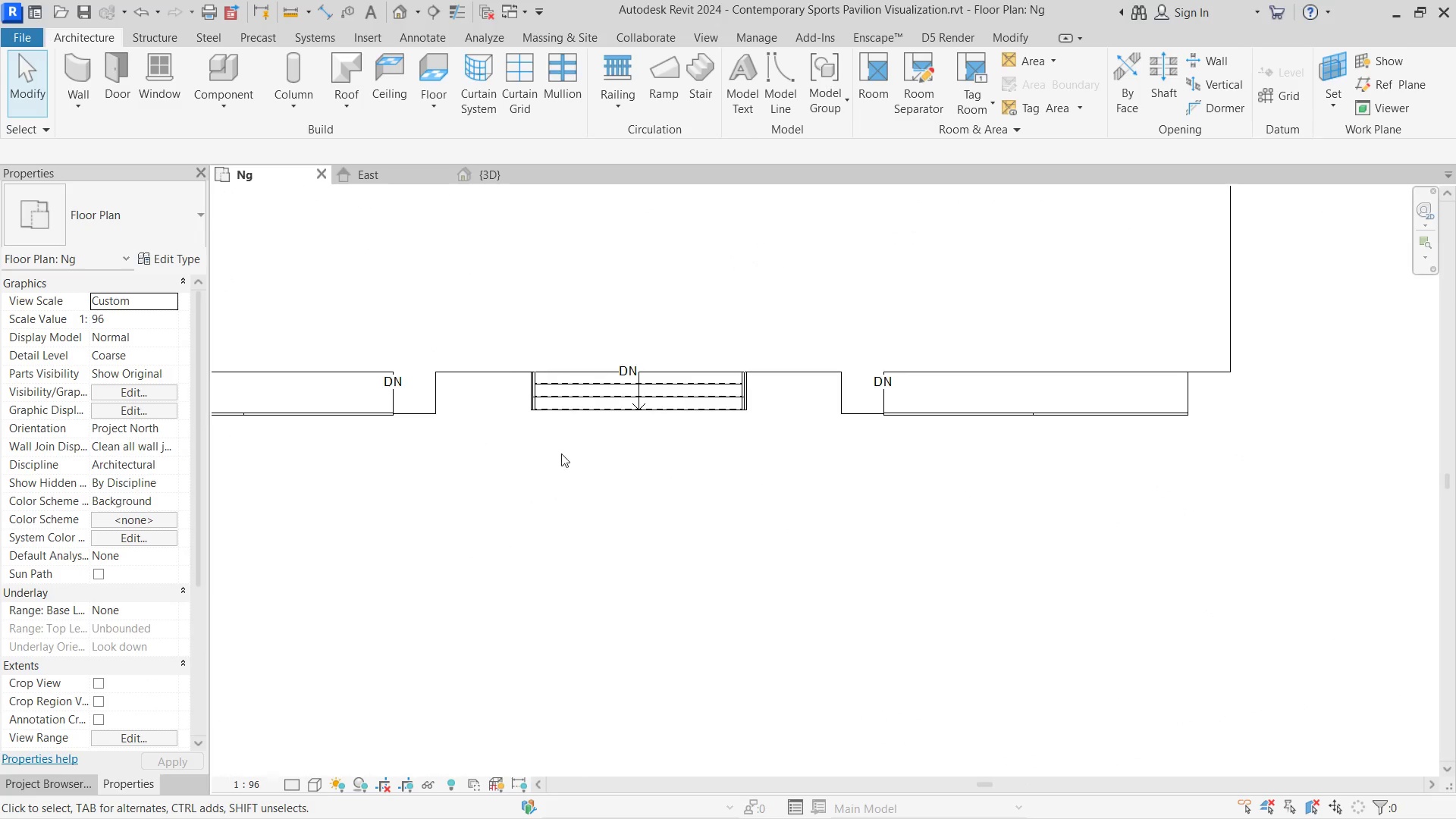 
scroll: coordinate [937, 497], scroll_direction: down, amount: 6.0
 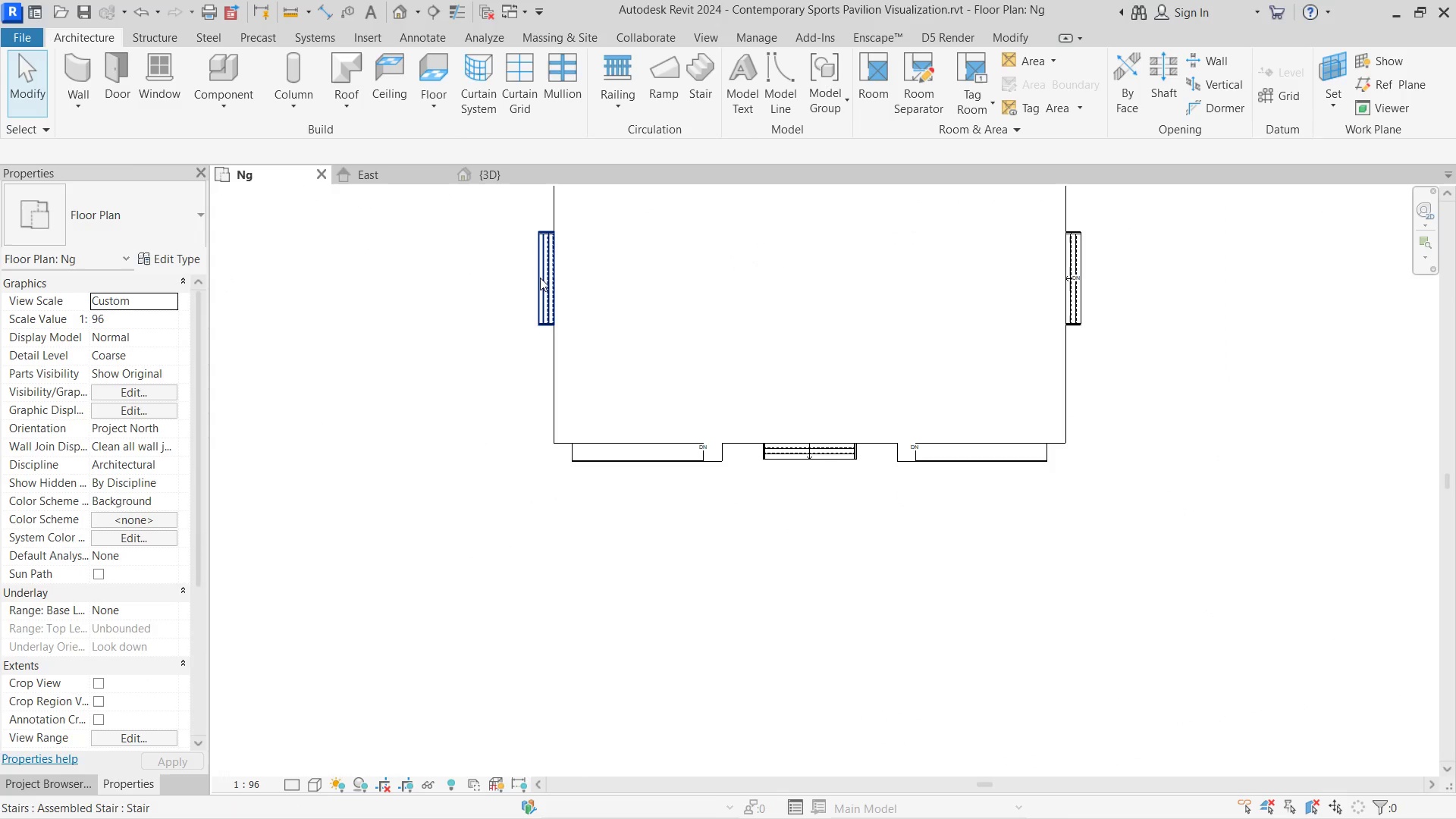 
left_click([543, 273])
 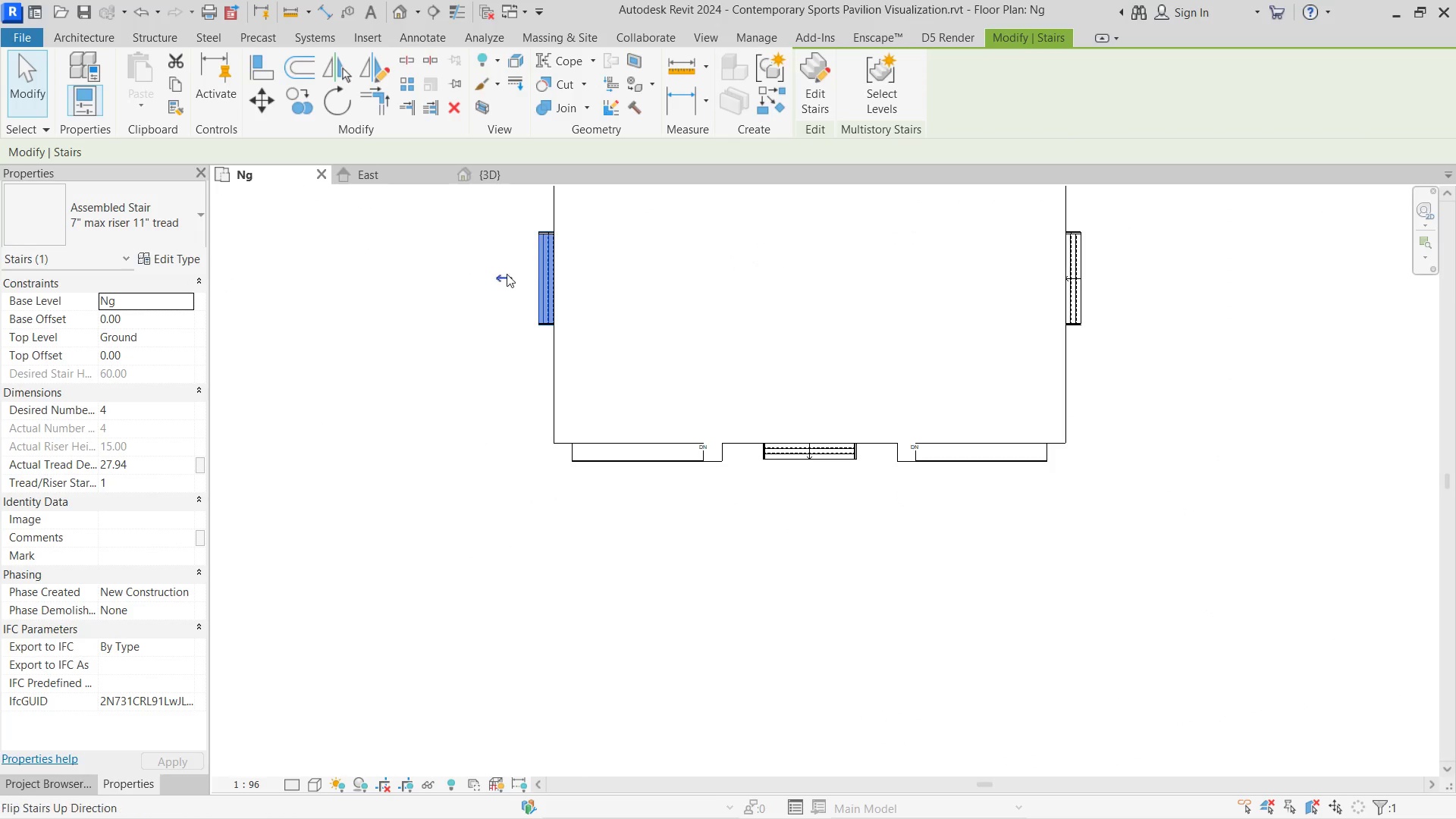 
left_click([502, 275])
 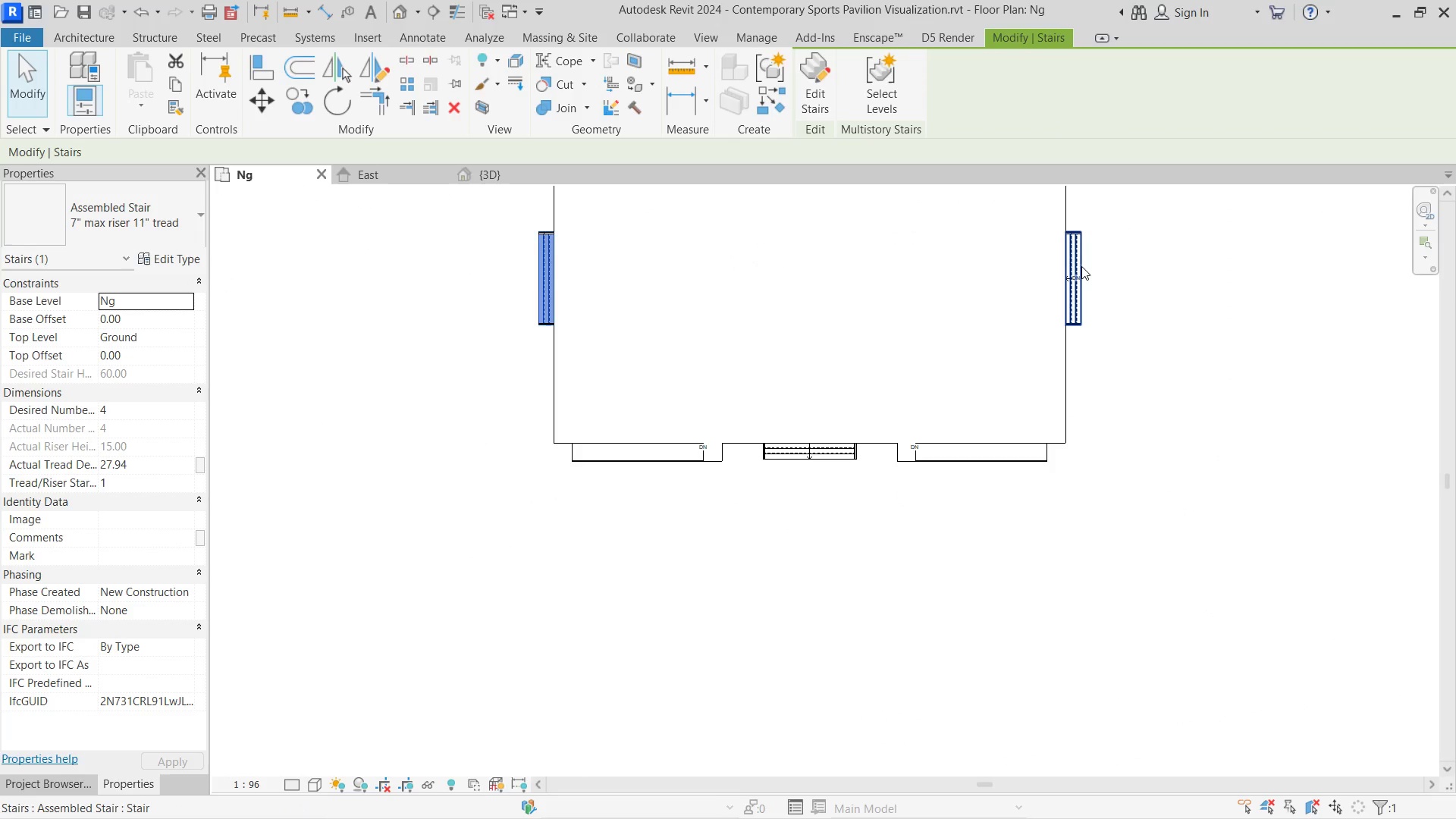 
left_click([1084, 266])
 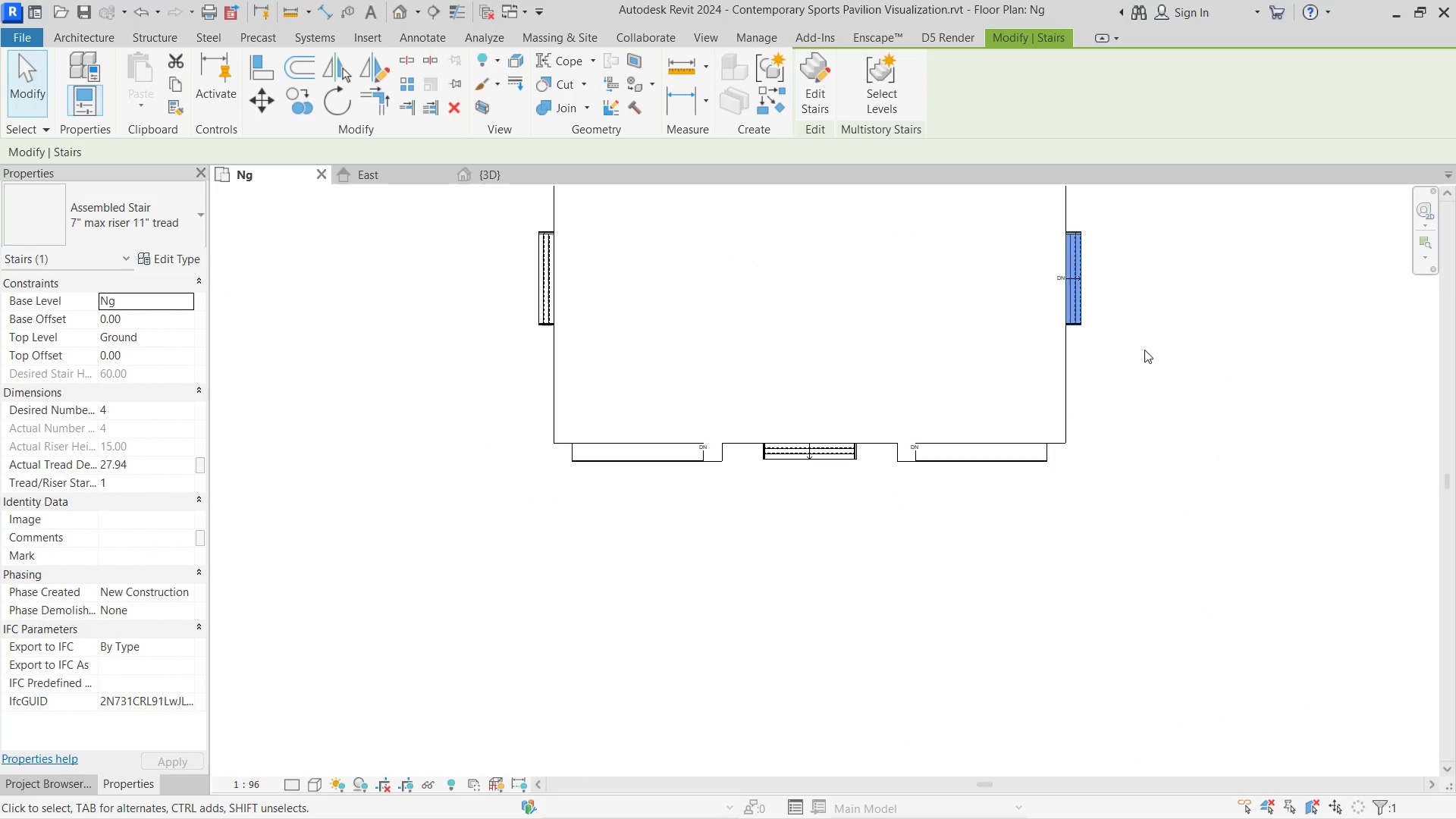 
double_click([1118, 415])
 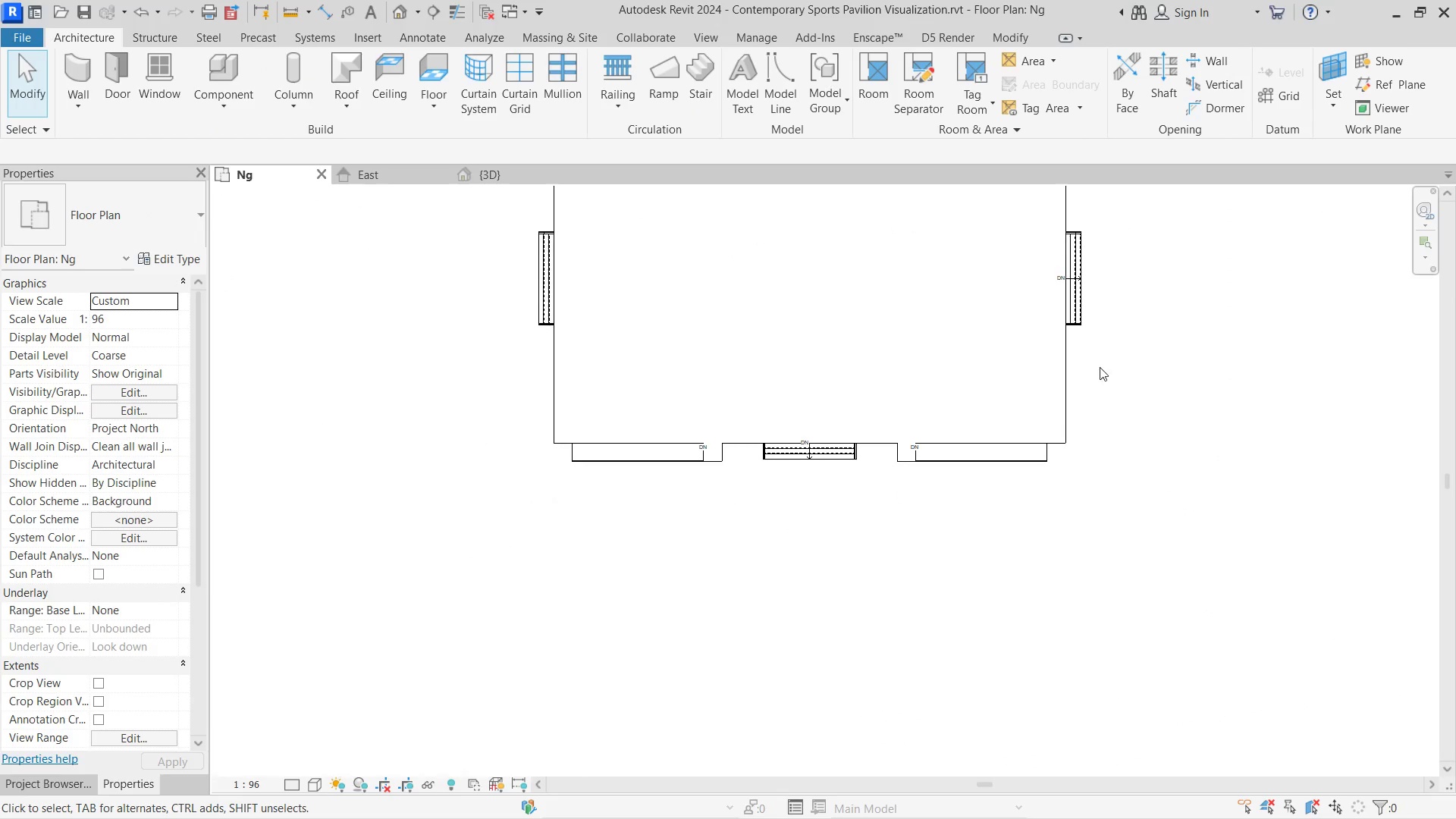 
scroll: coordinate [1100, 367], scroll_direction: down, amount: 2.0
 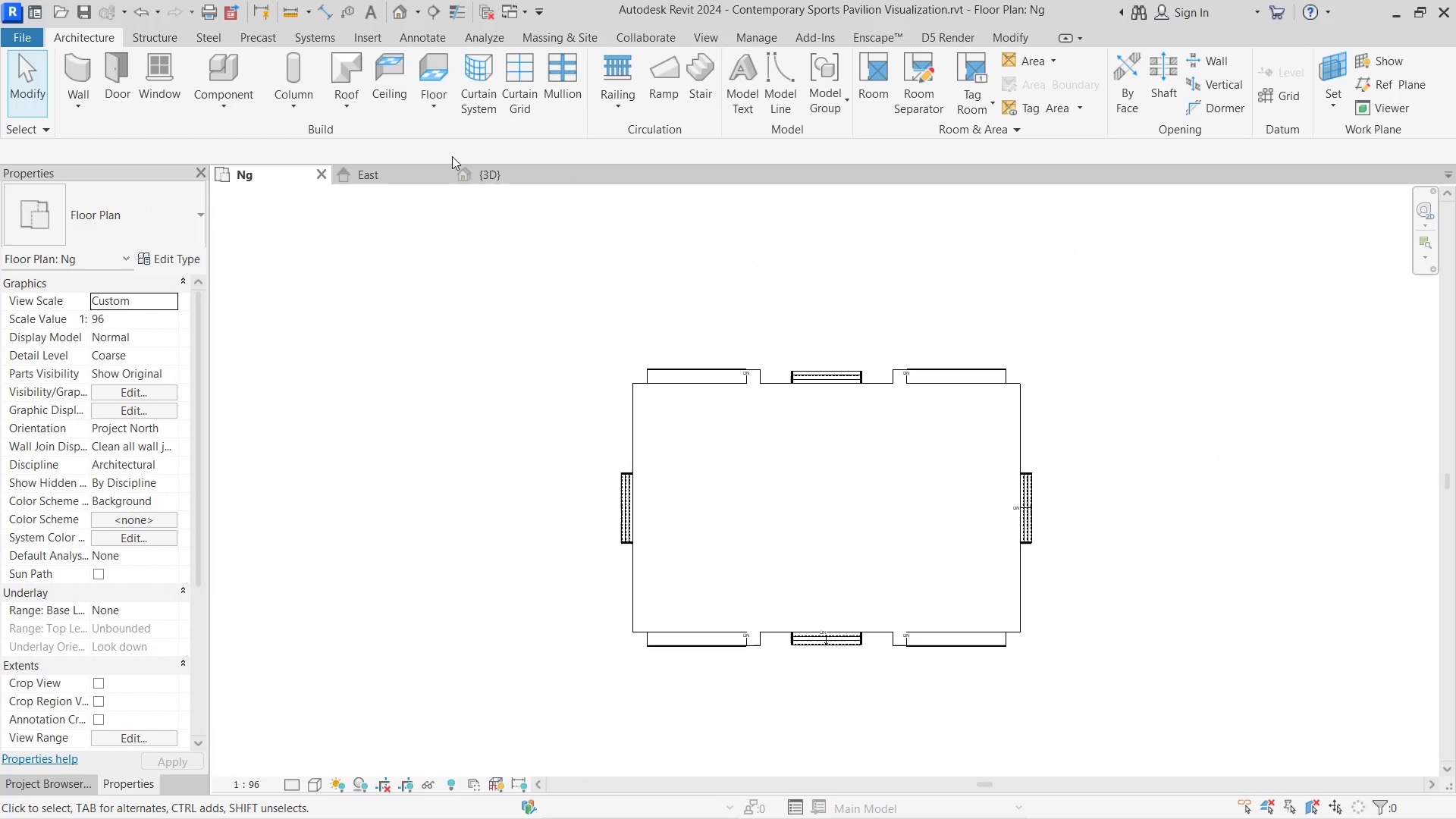 
left_click([494, 174])
 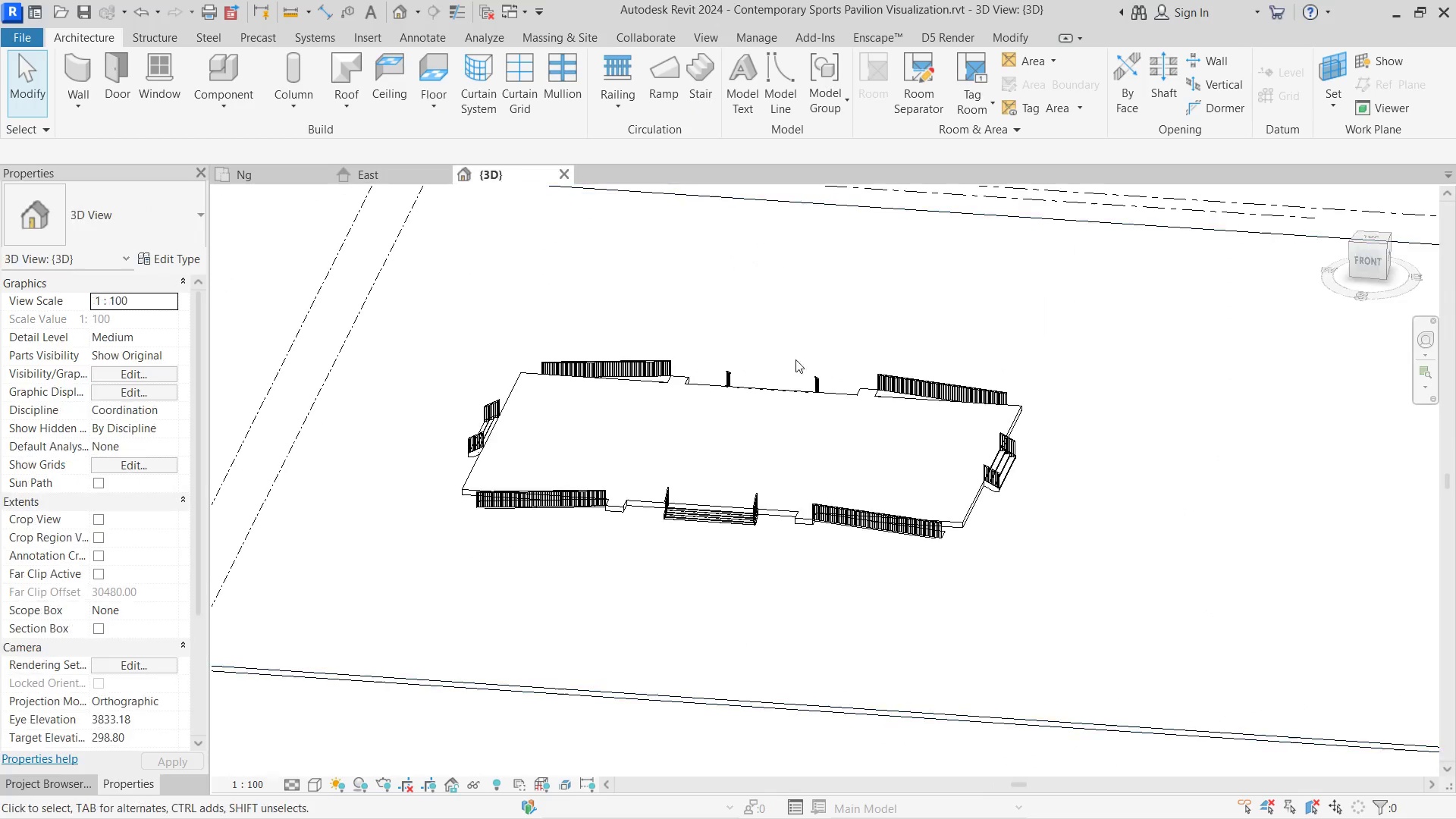 
hold_key(key=ShiftLeft, duration=1.03)
 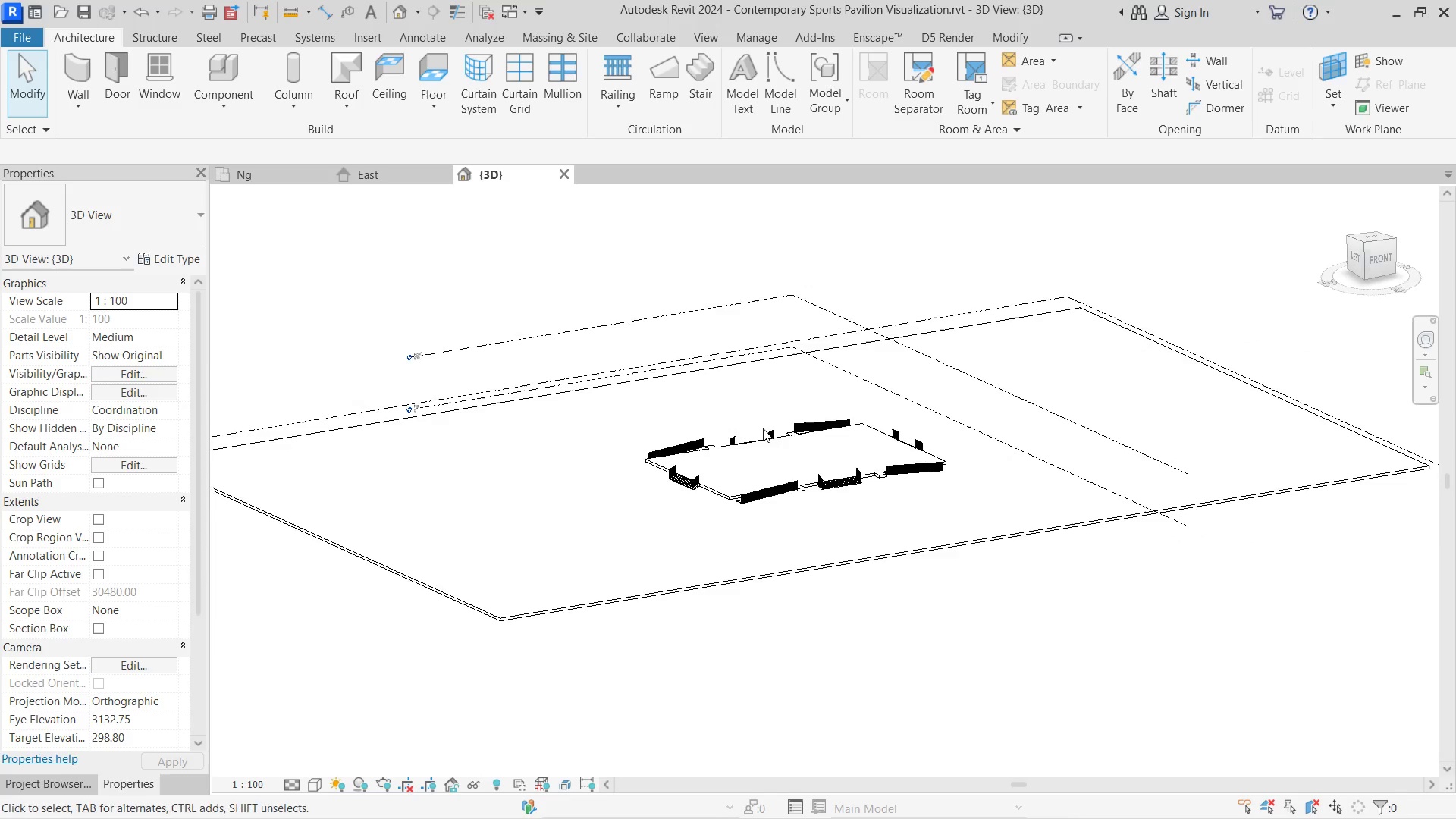 
scroll: coordinate [947, 419], scroll_direction: down, amount: 5.0
 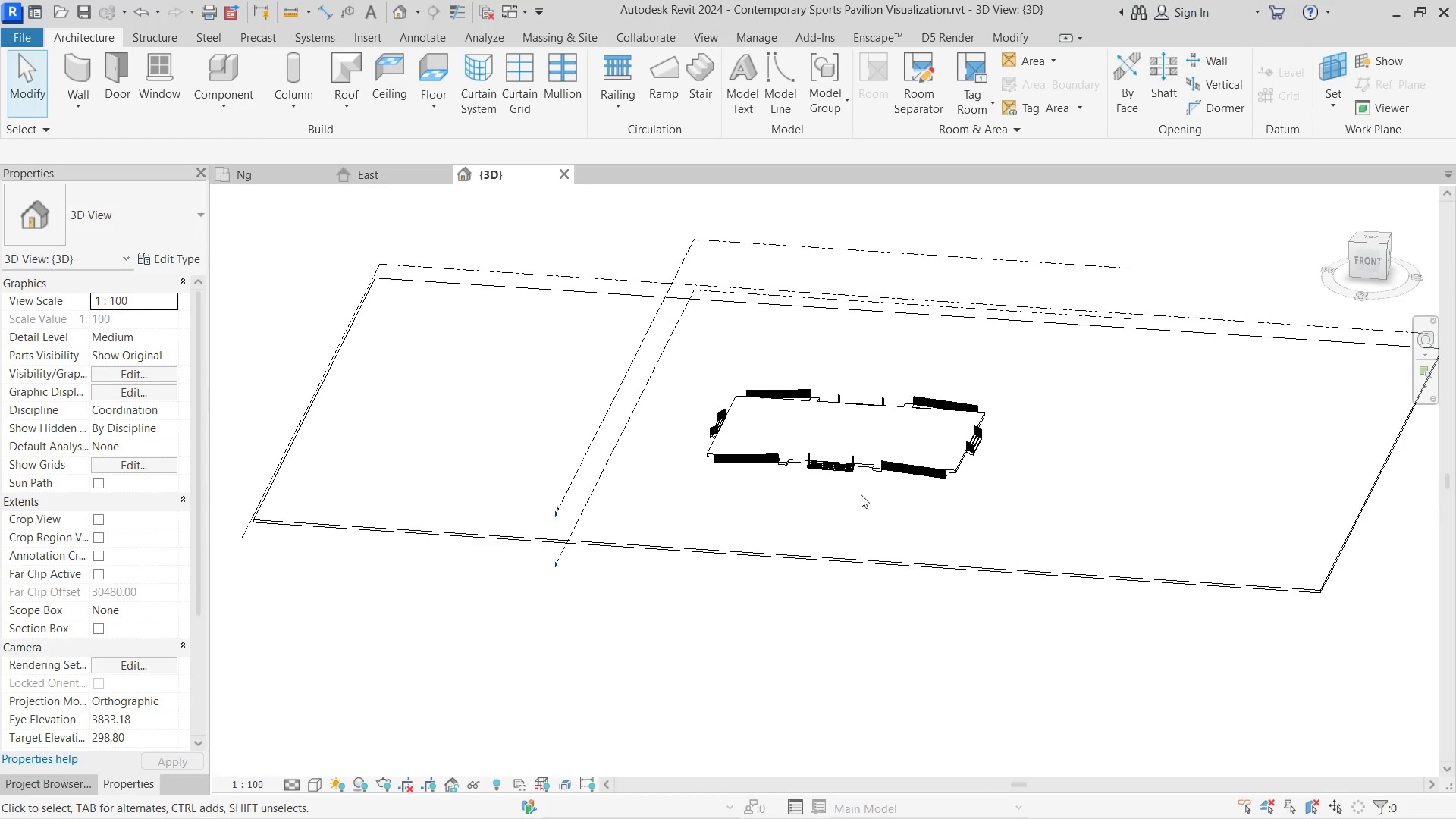 
hold_key(key=ShiftLeft, duration=7.61)
 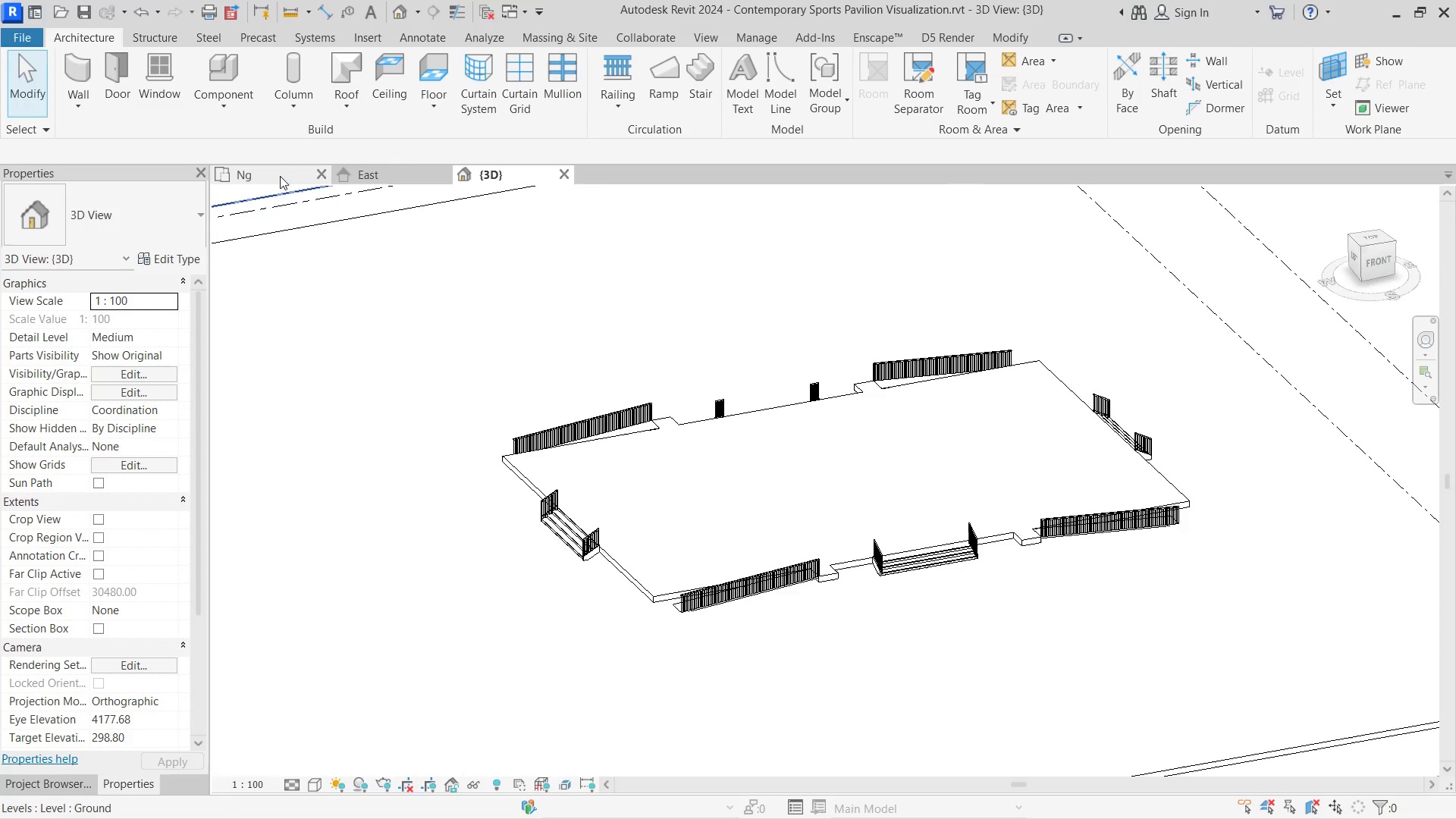 
scroll: coordinate [773, 428], scroll_direction: up, amount: 6.0
 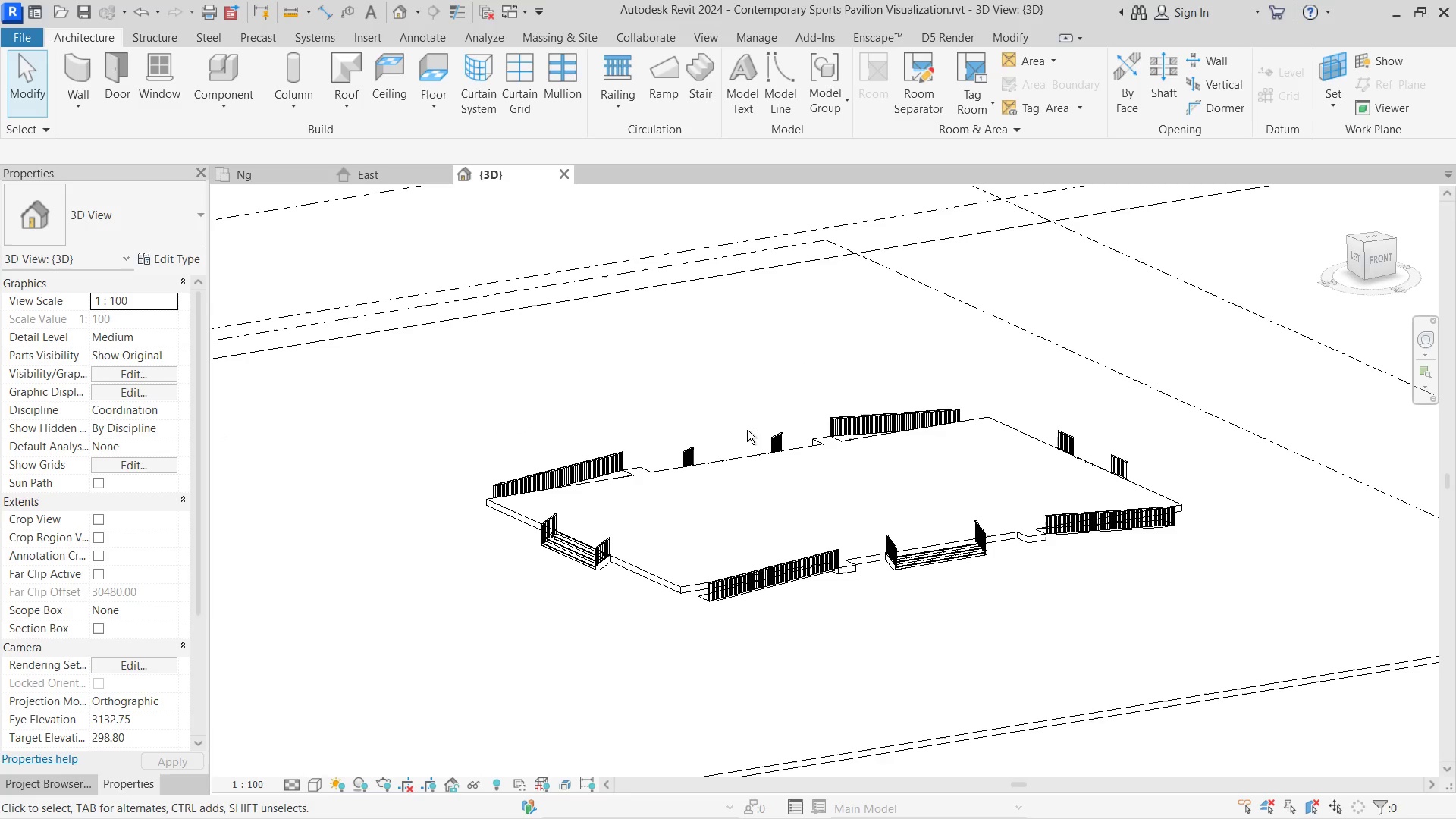 
hold_key(key=AltLeft, duration=0.33)
 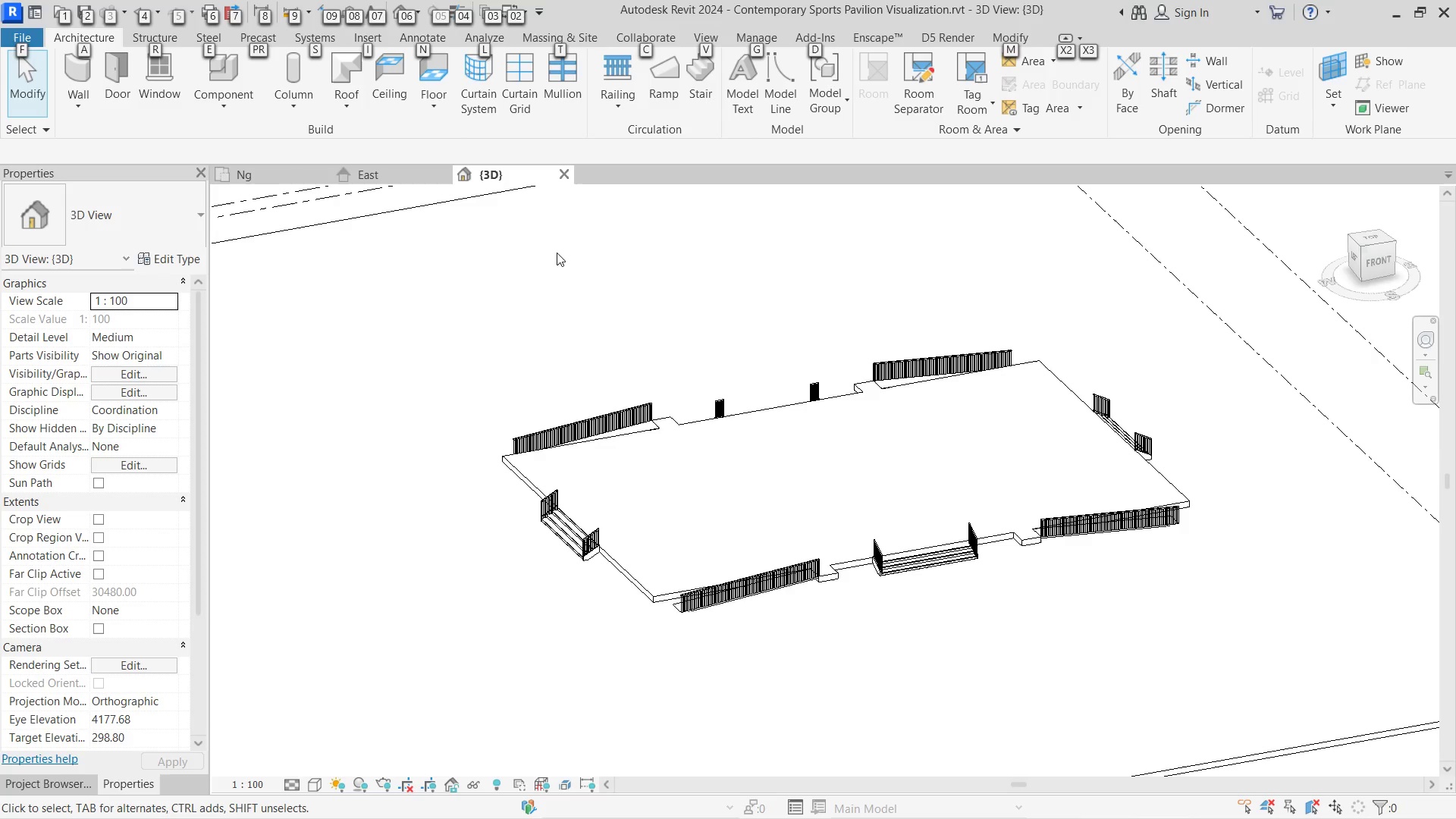 
wait(6.45)
 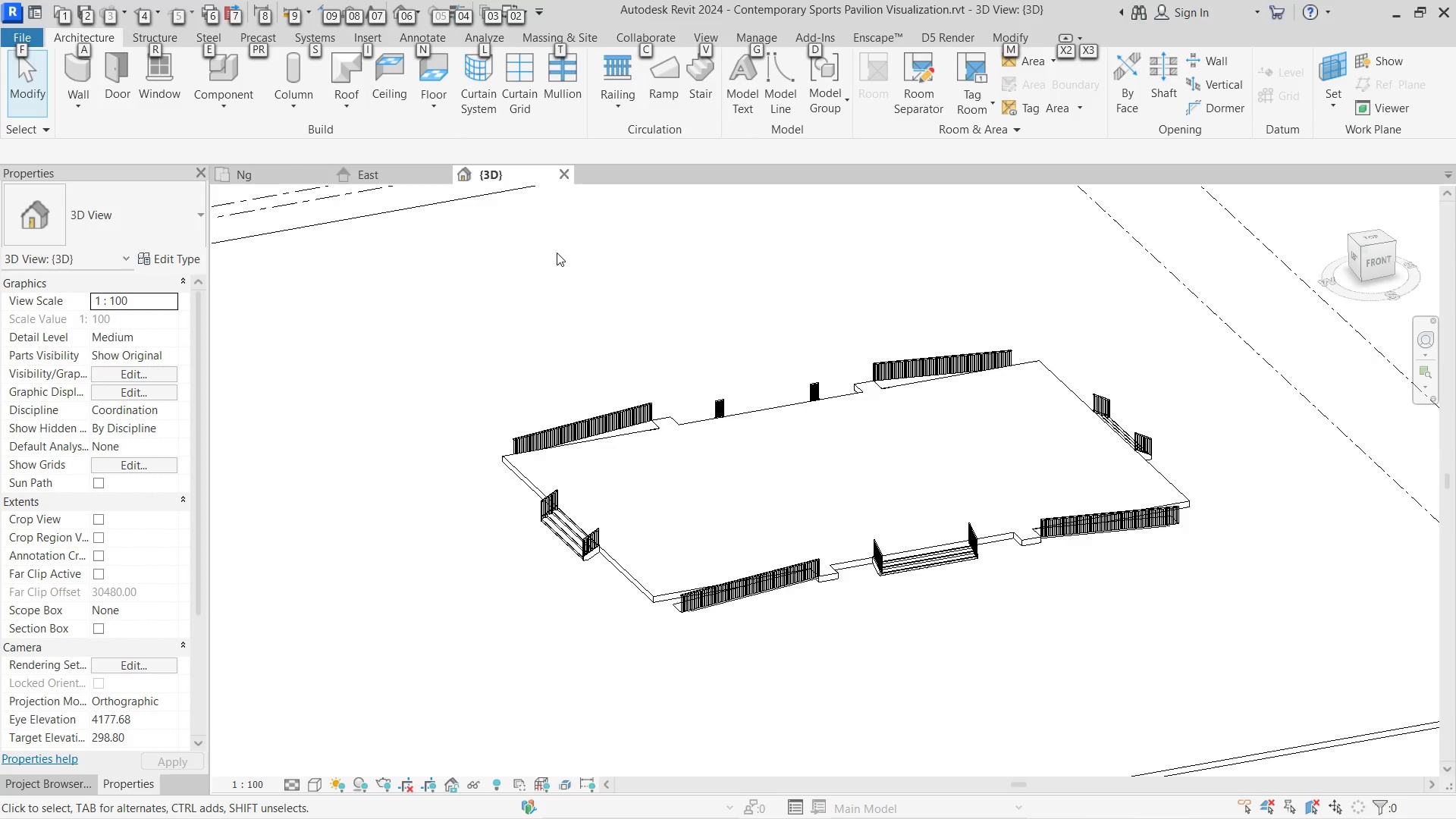 
key(Alt+AltLeft)
 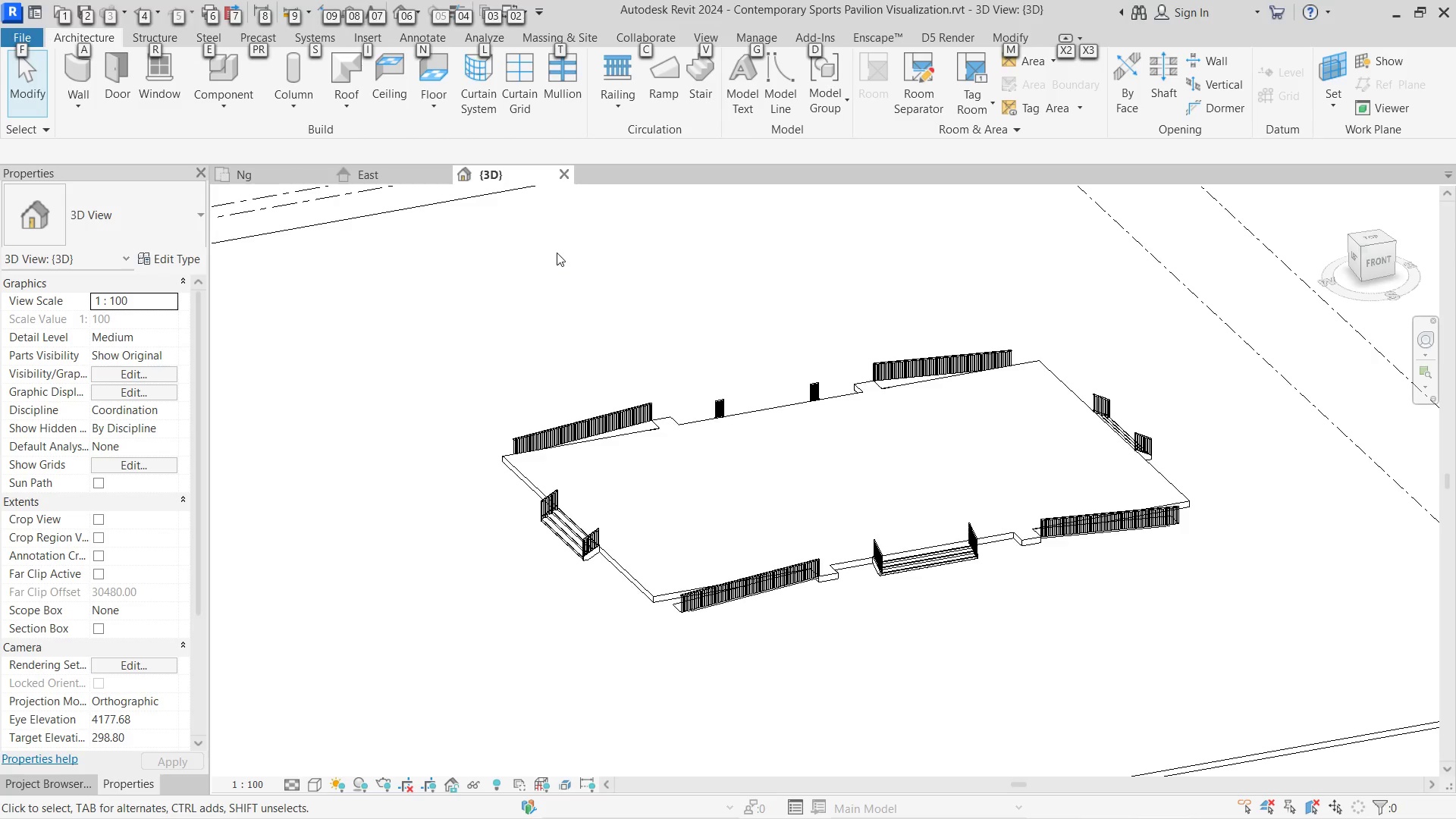 
key(Alt+Tab)